 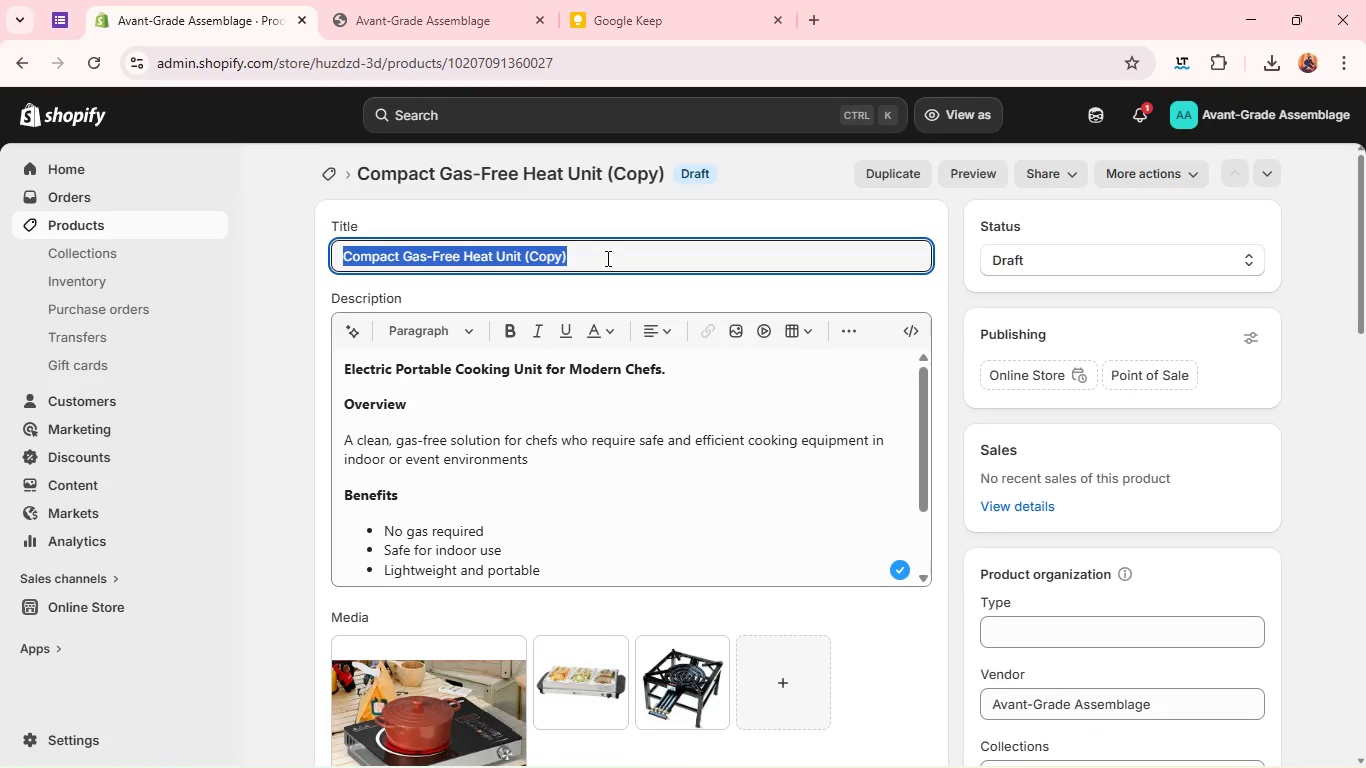 
type(Molecular Spherification Starter Kit)
 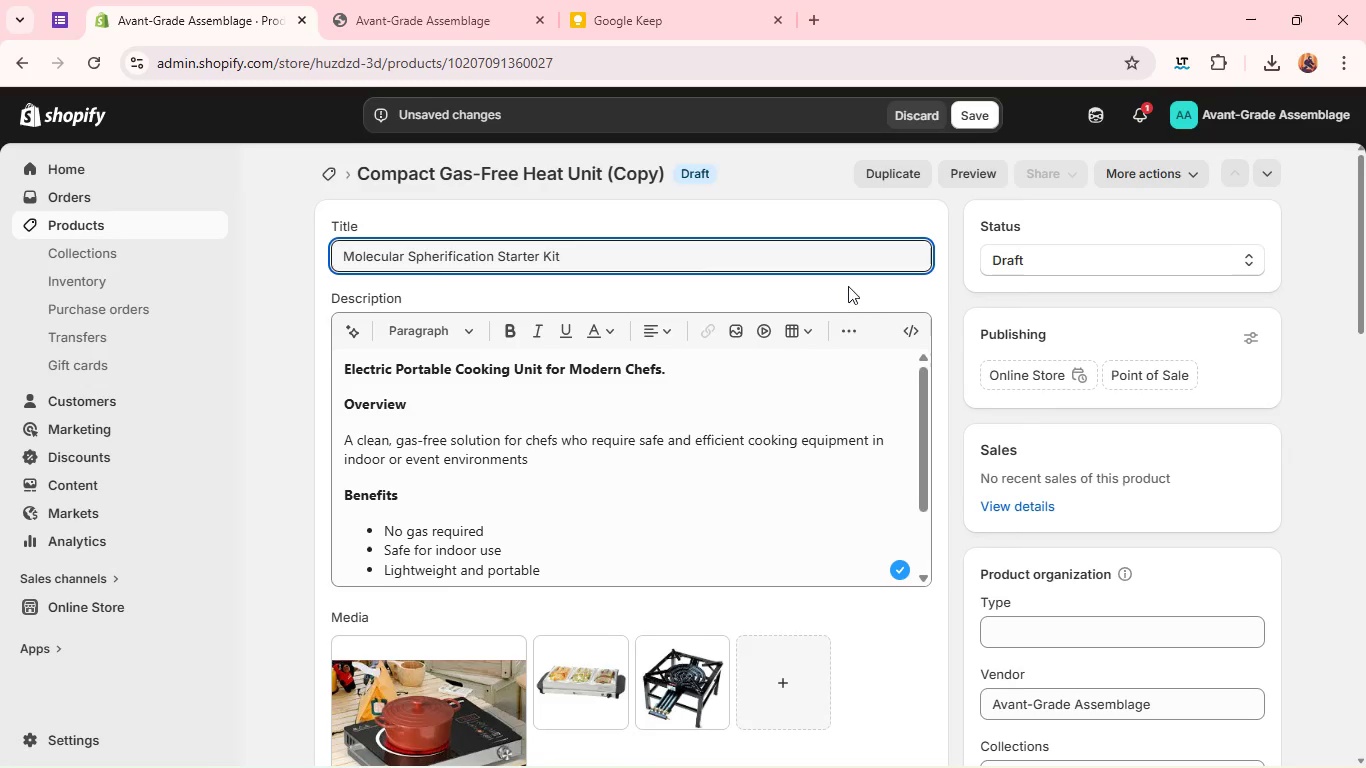 
left_click([1019, 262])
 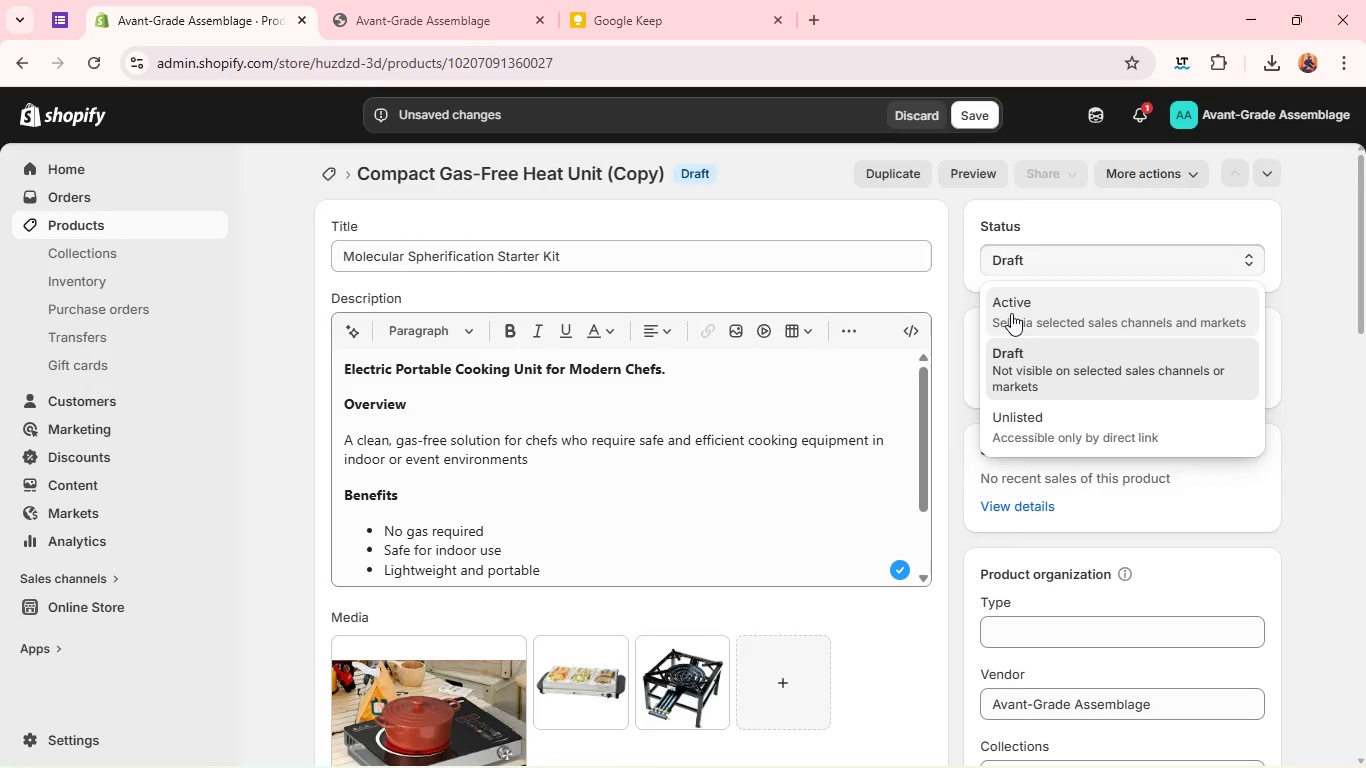 
left_click([1011, 313])
 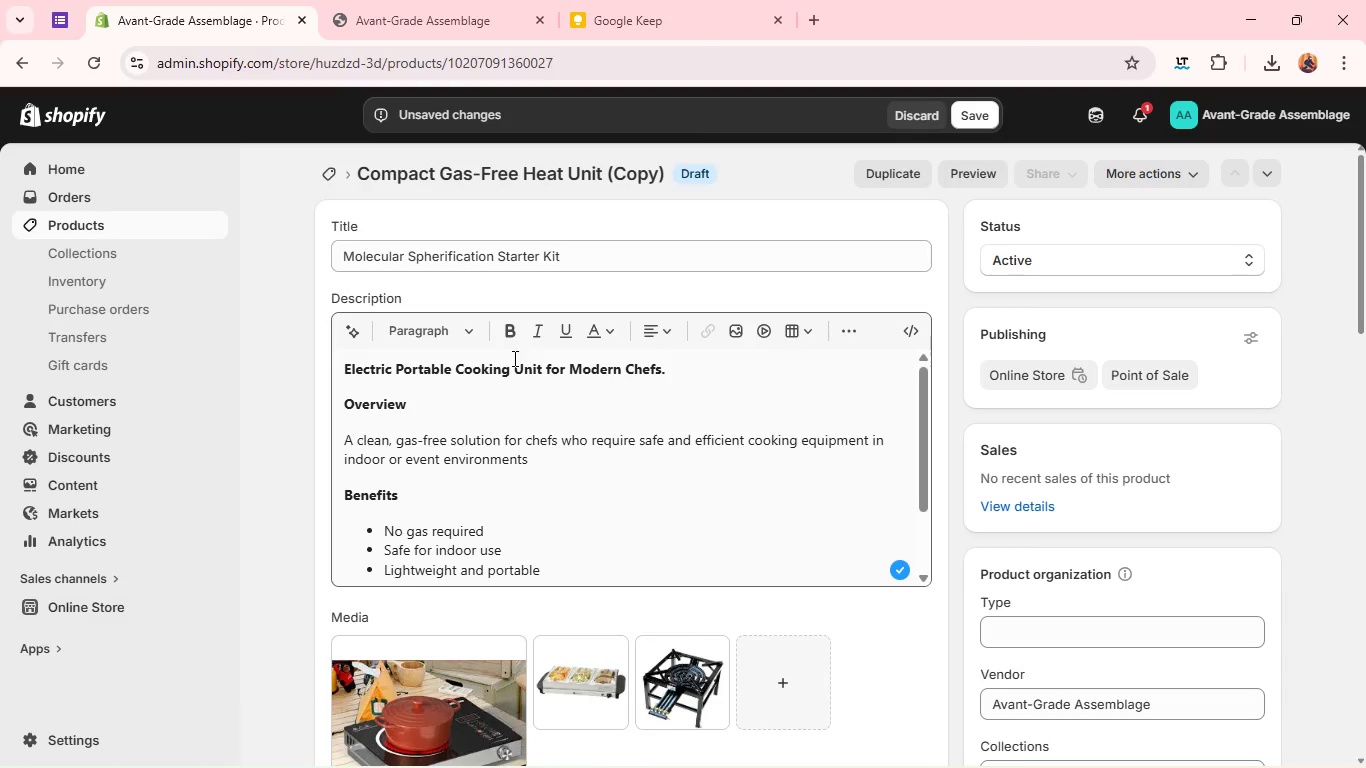 
double_click([513, 369])
 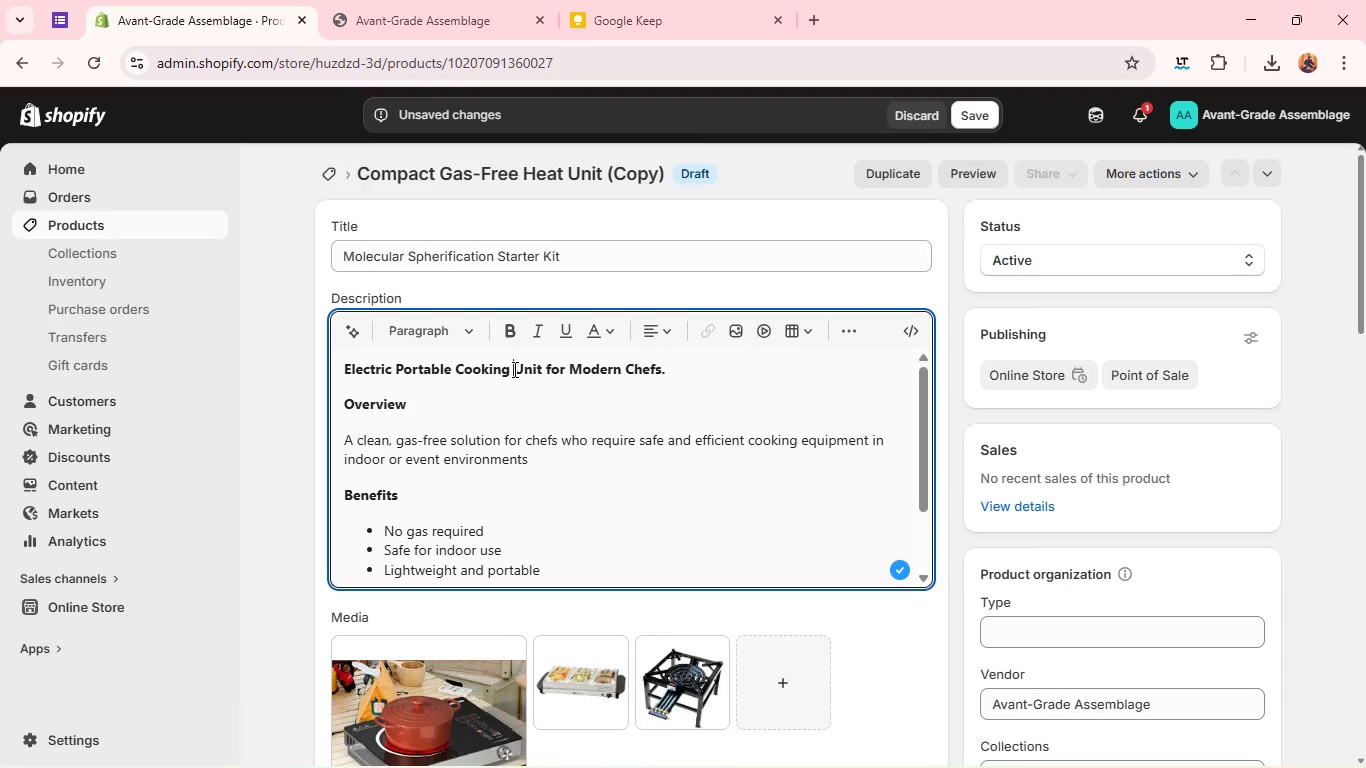 
triple_click([513, 369])
 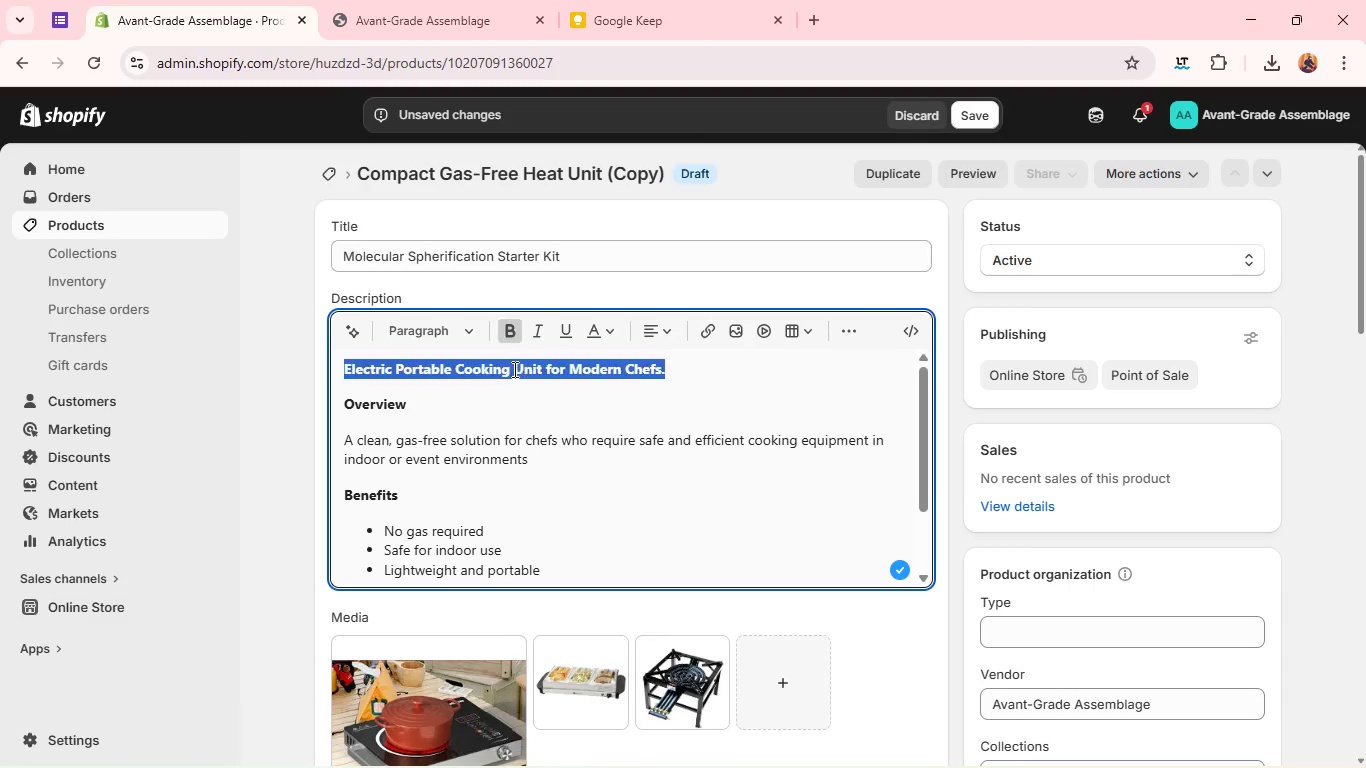 
type(Spherification Kit for Molecular)
 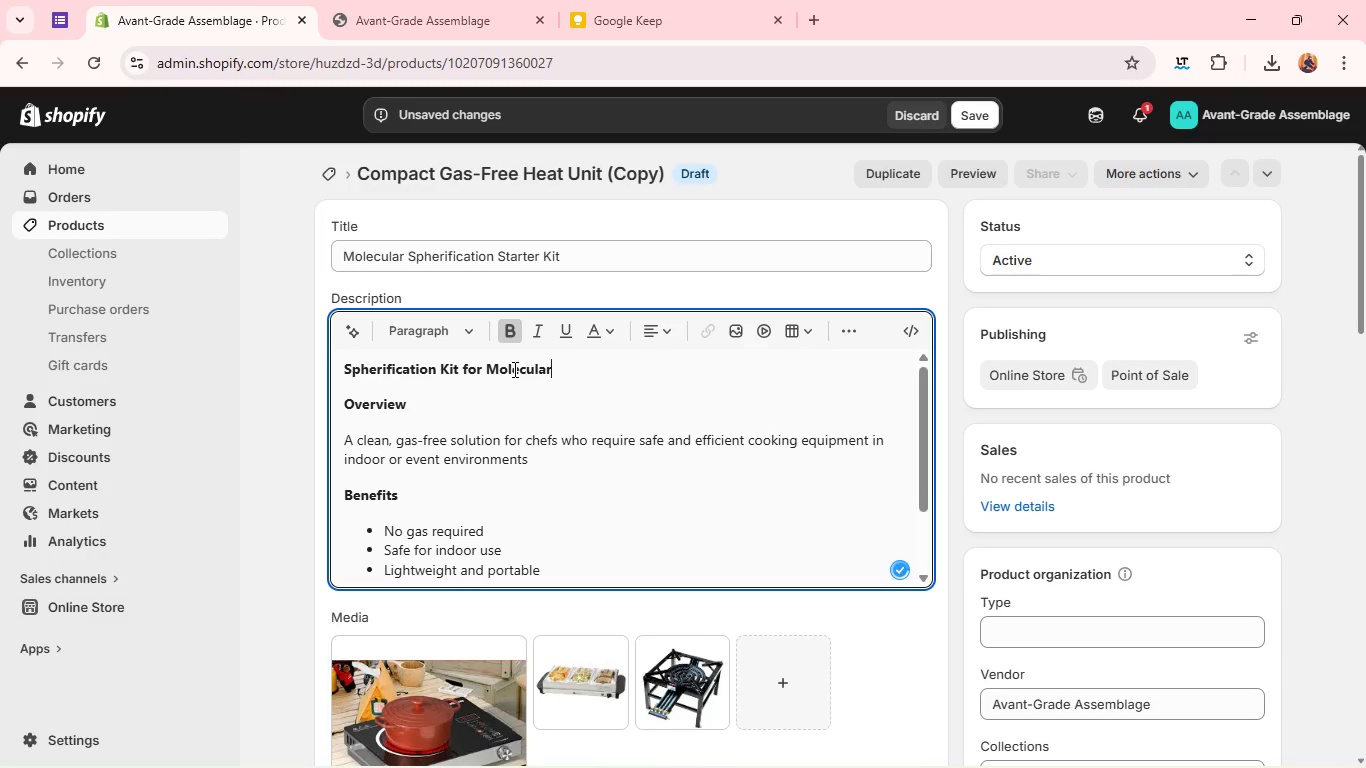 
wait(7.17)
 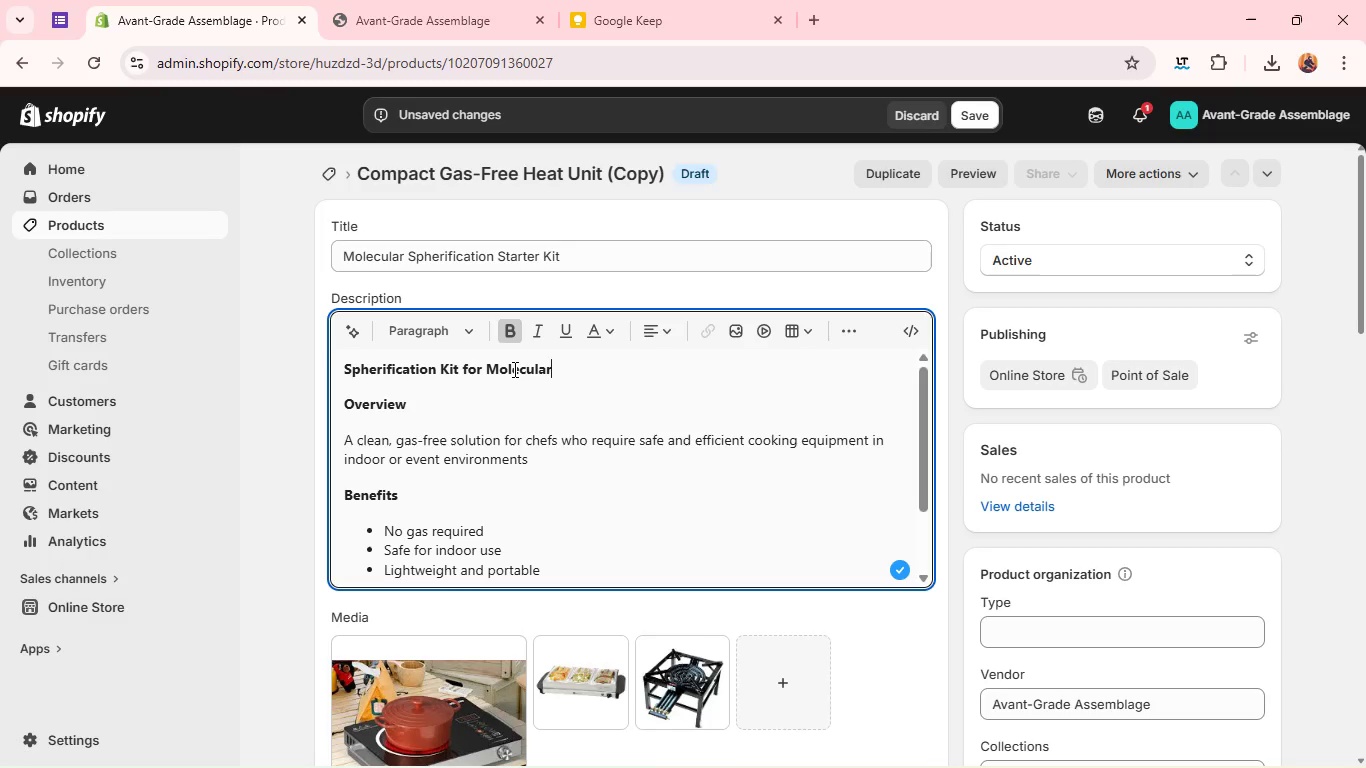 
type( Gastronomy)
 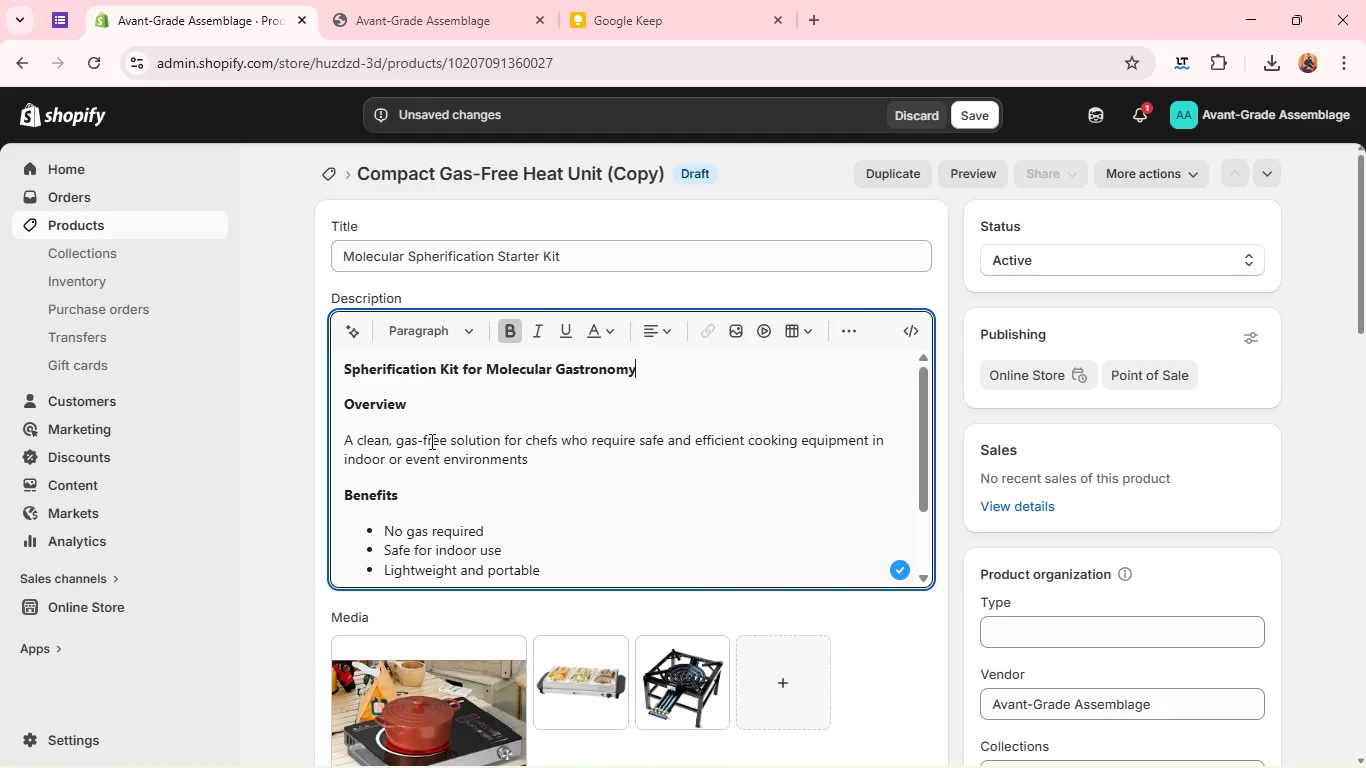 
double_click([430, 441])
 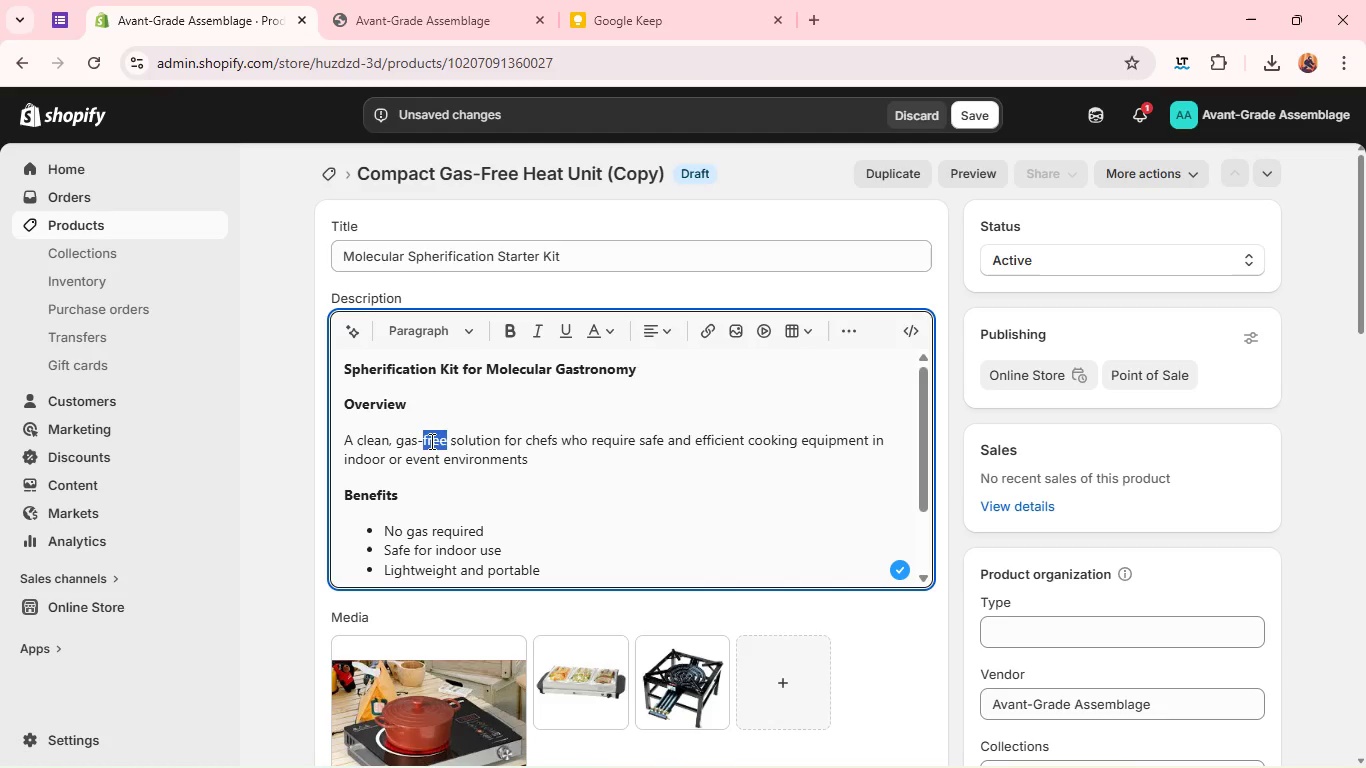 
key(Shift+ShiftLeft)
 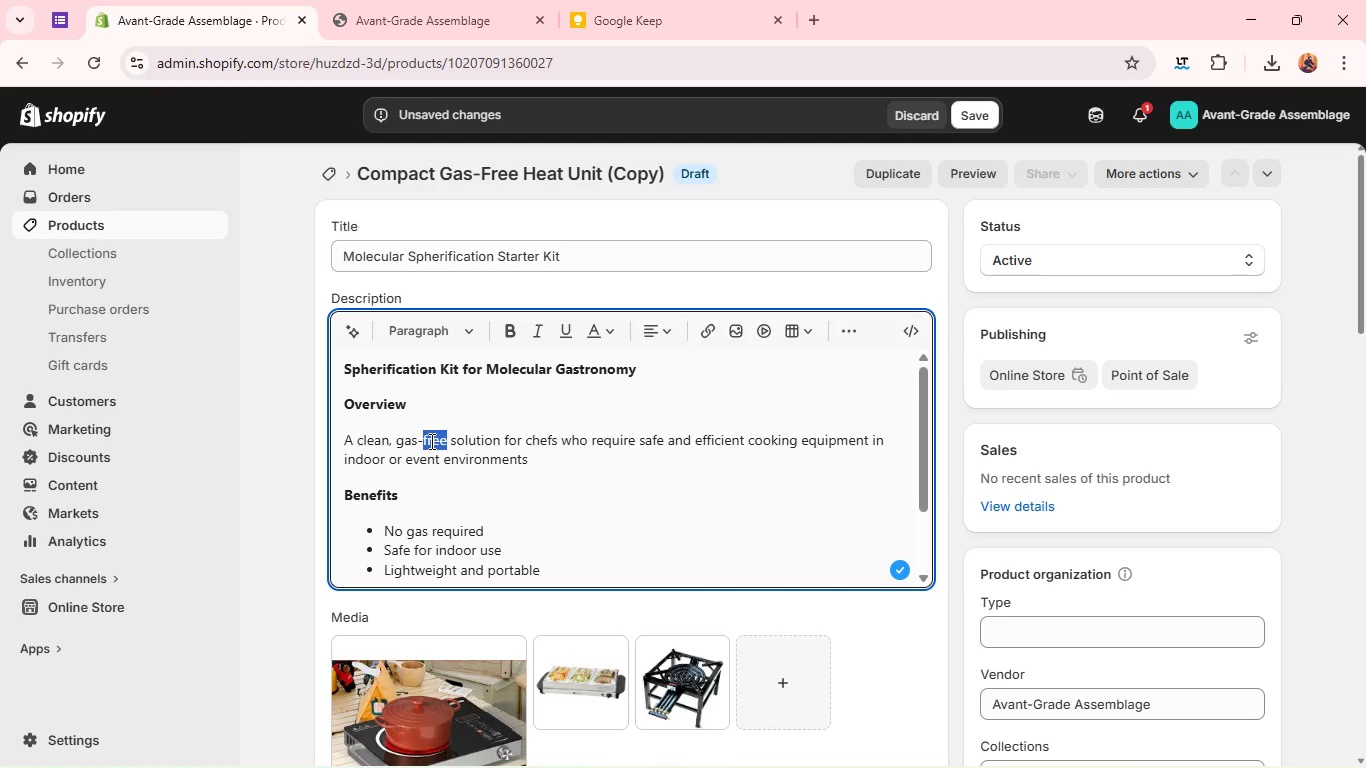 
double_click([430, 441])
 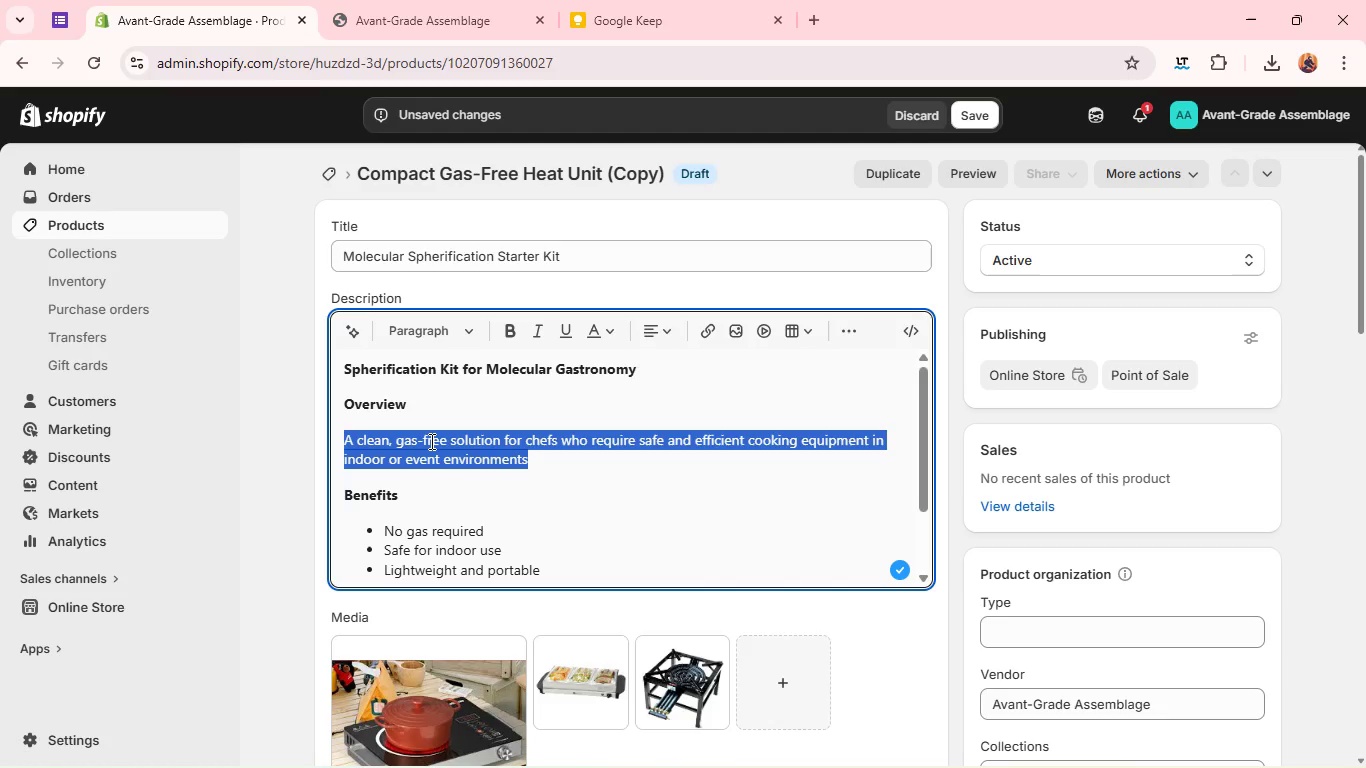 
triple_click([430, 441])
 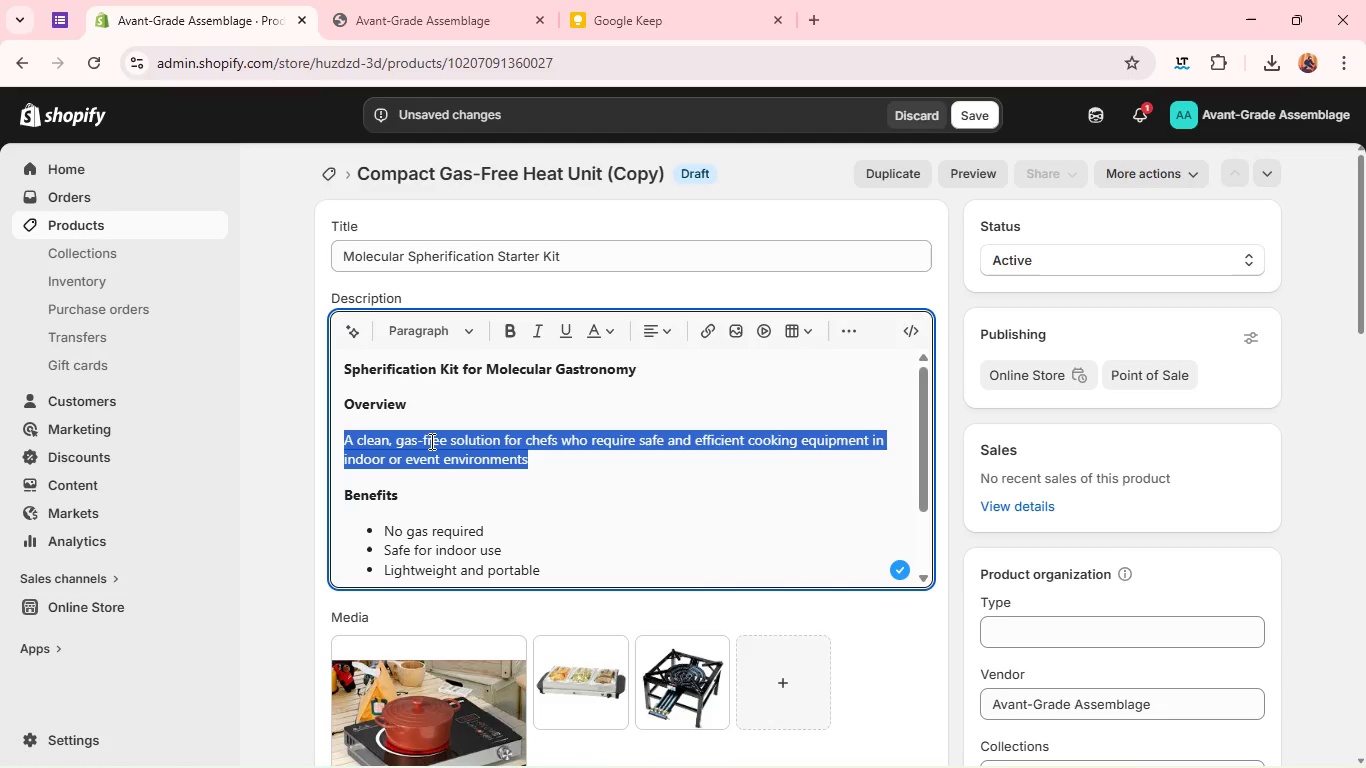 
triple_click([430, 441])
 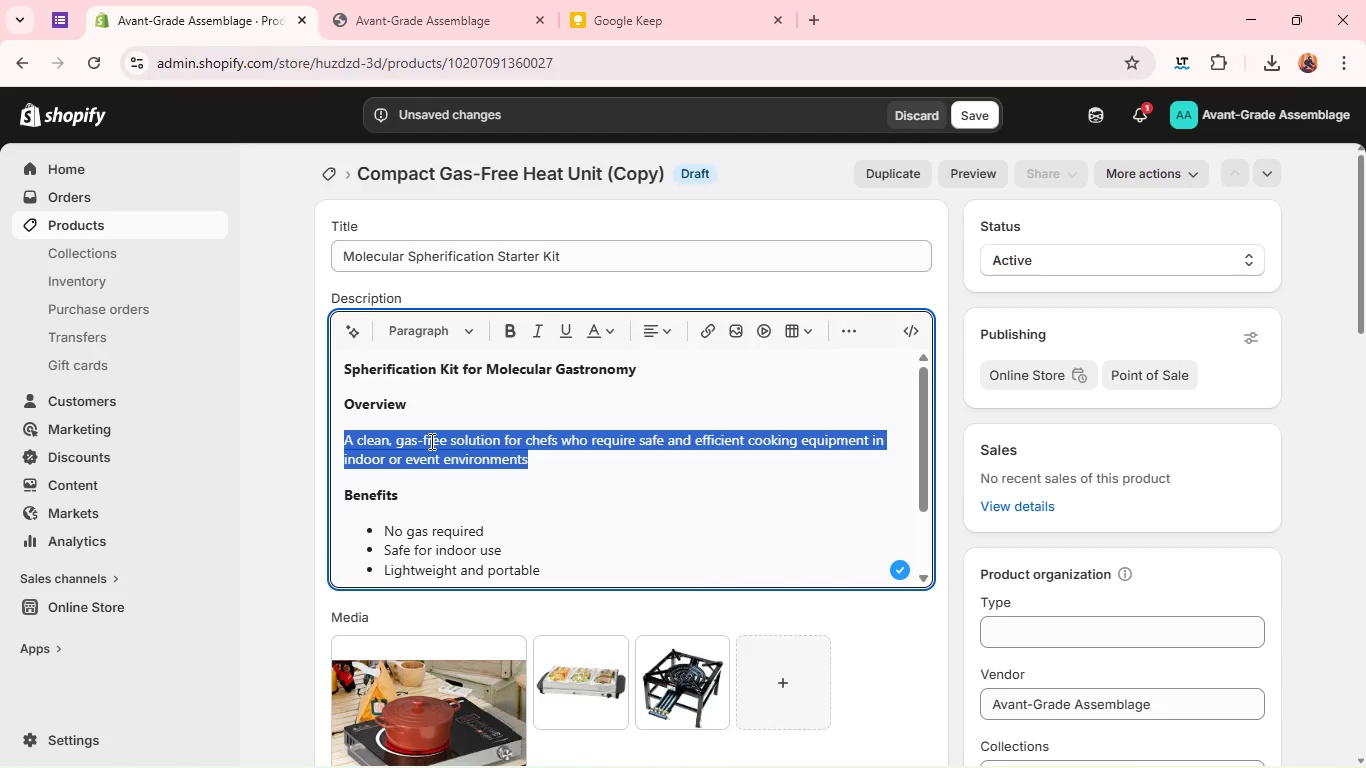 
triple_click([430, 441])
 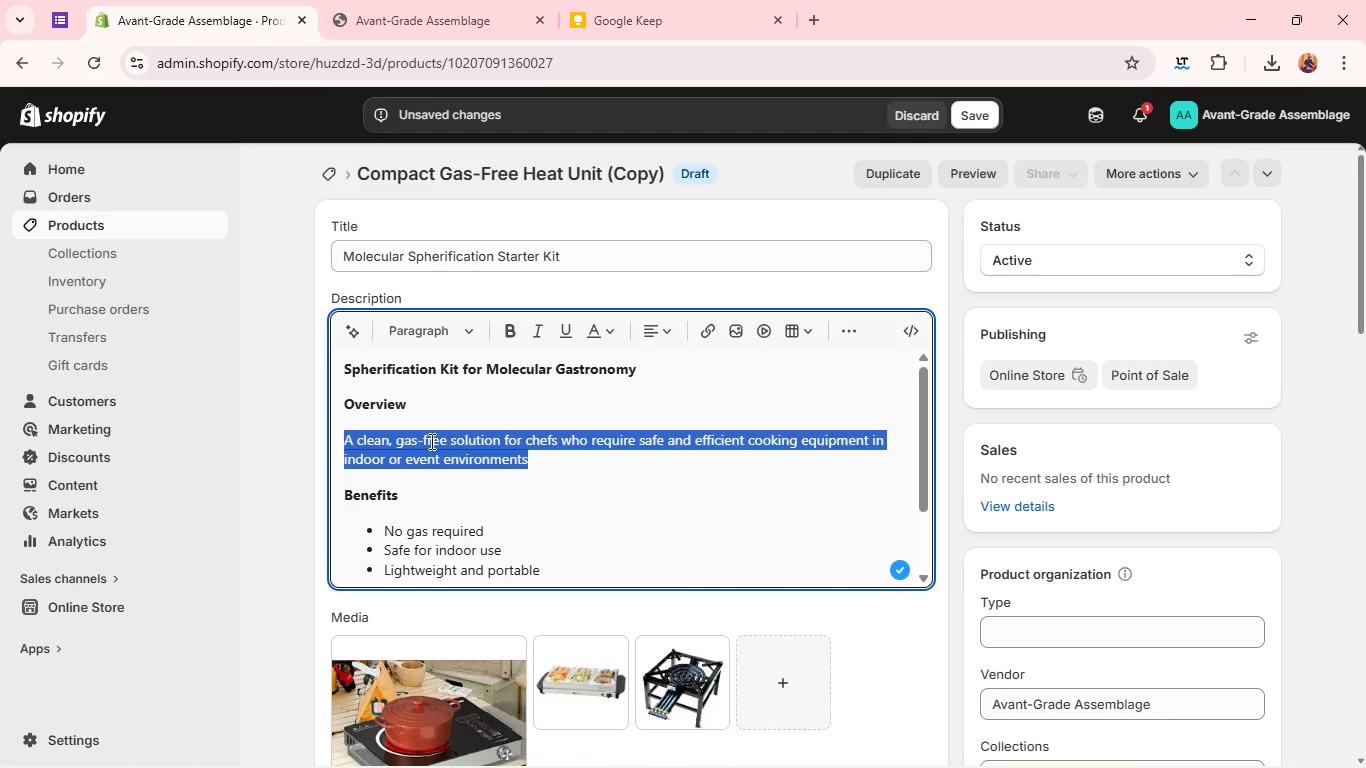 
type(This)
 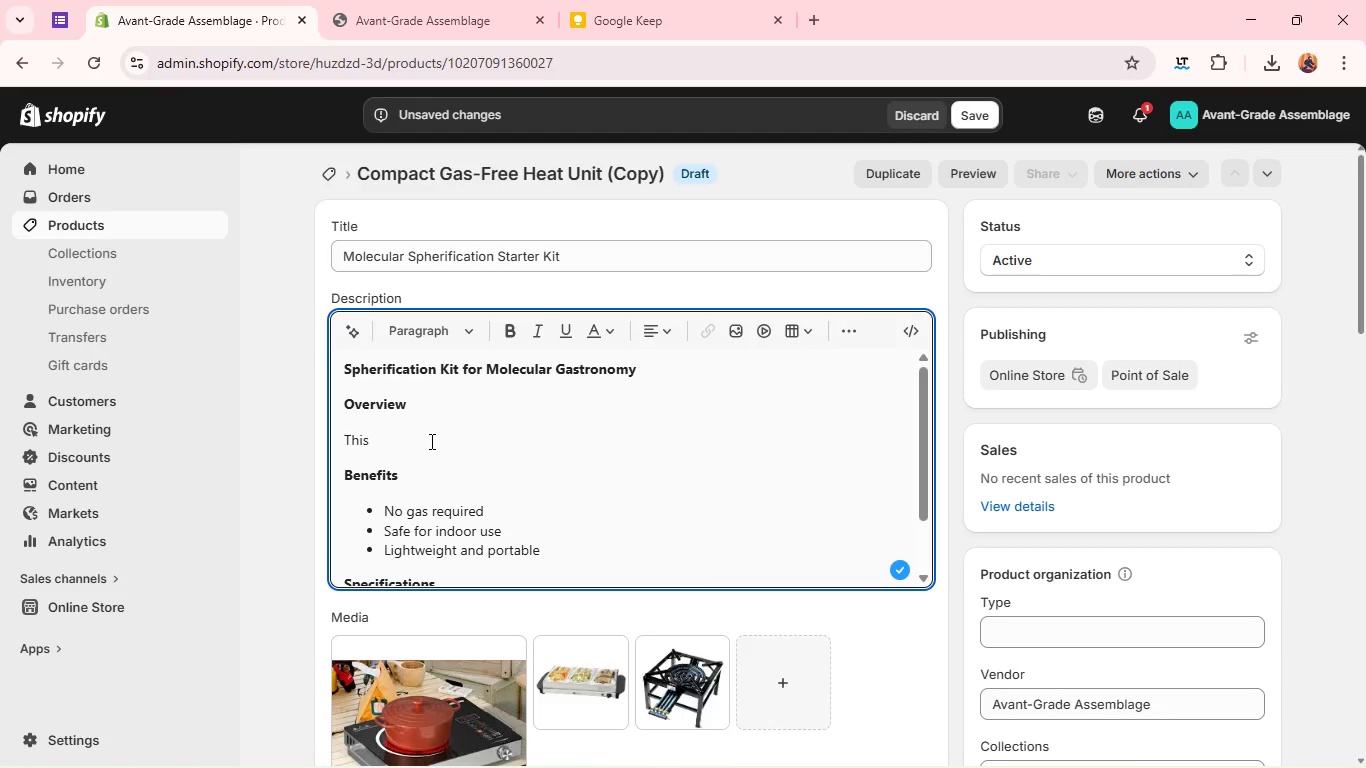 
type( starter kit allows chefs to )
 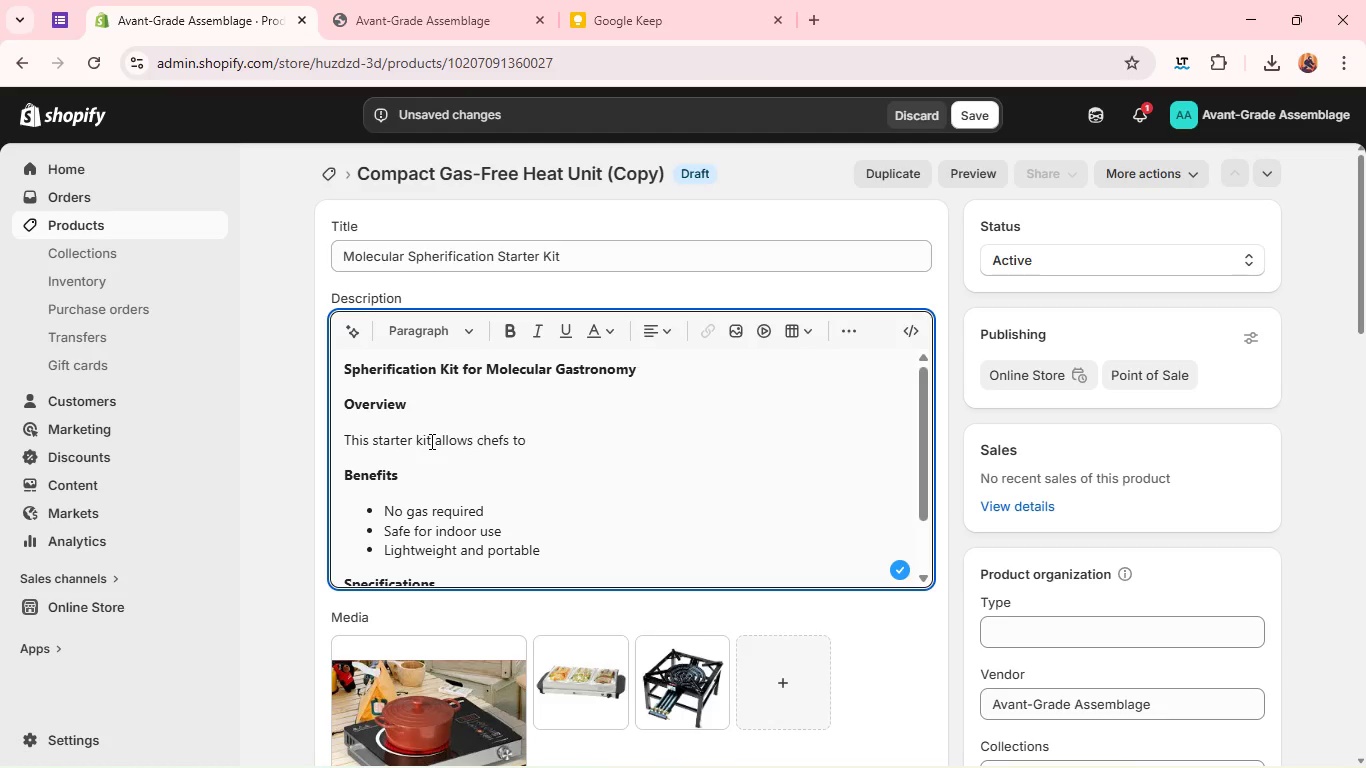 
type(create signati)
key(Backspace)
type(ure caviar)
 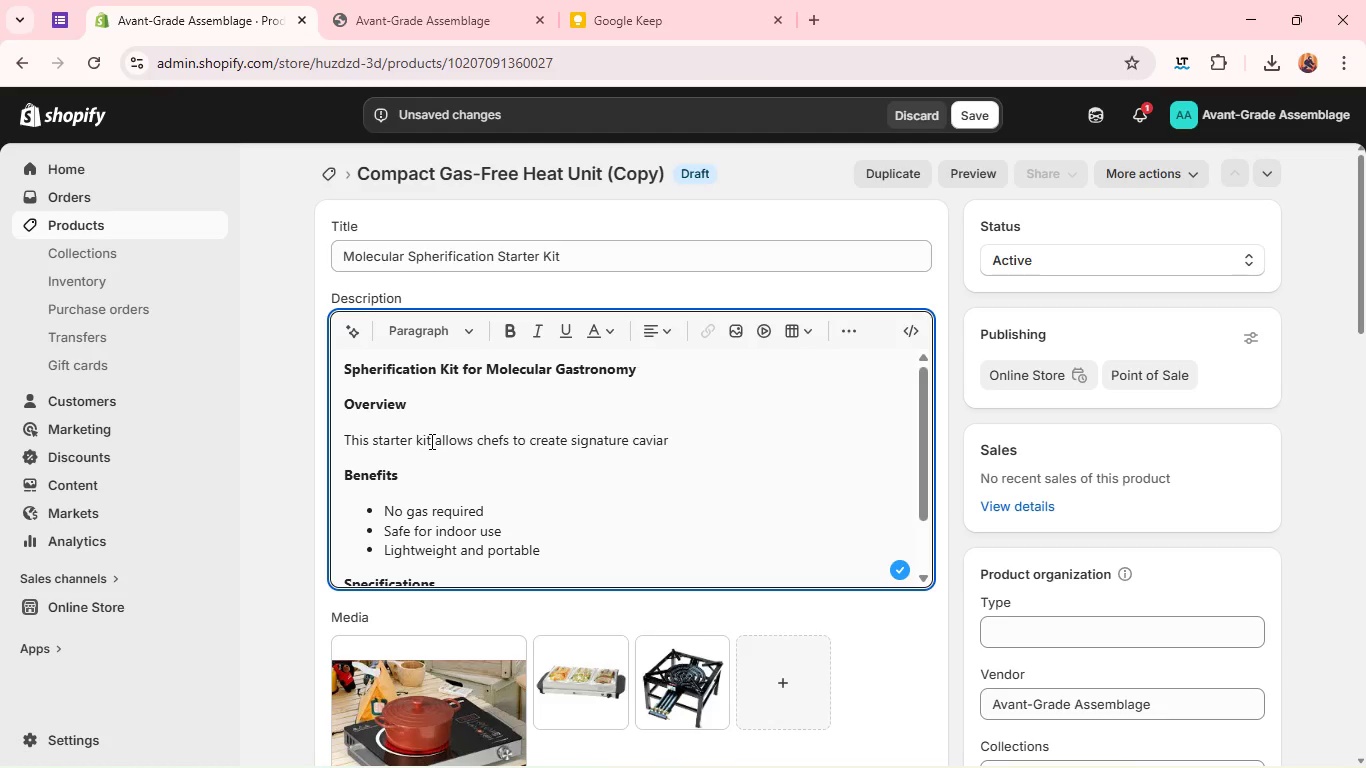 
type(-style spheres, brining innovation to )
 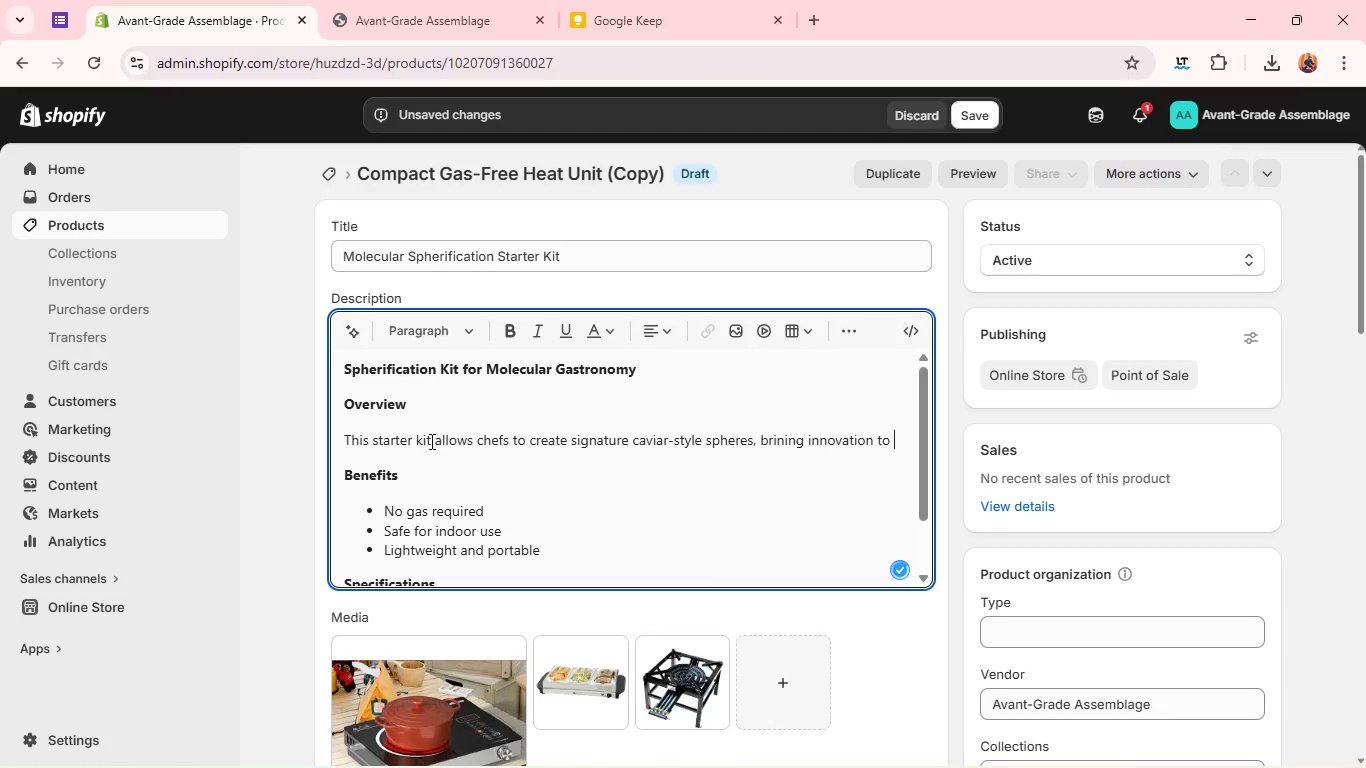 
type(modern cuisine.)
 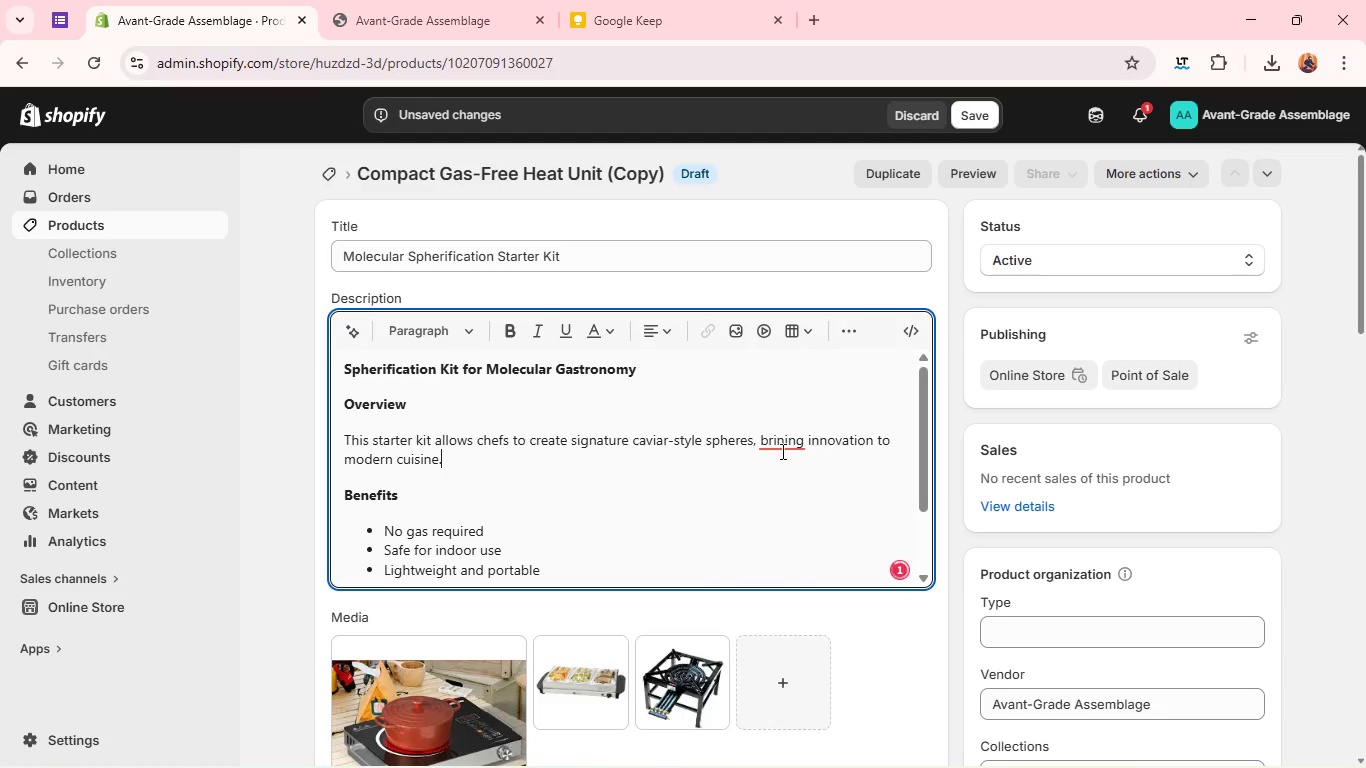 
left_click([781, 451])
 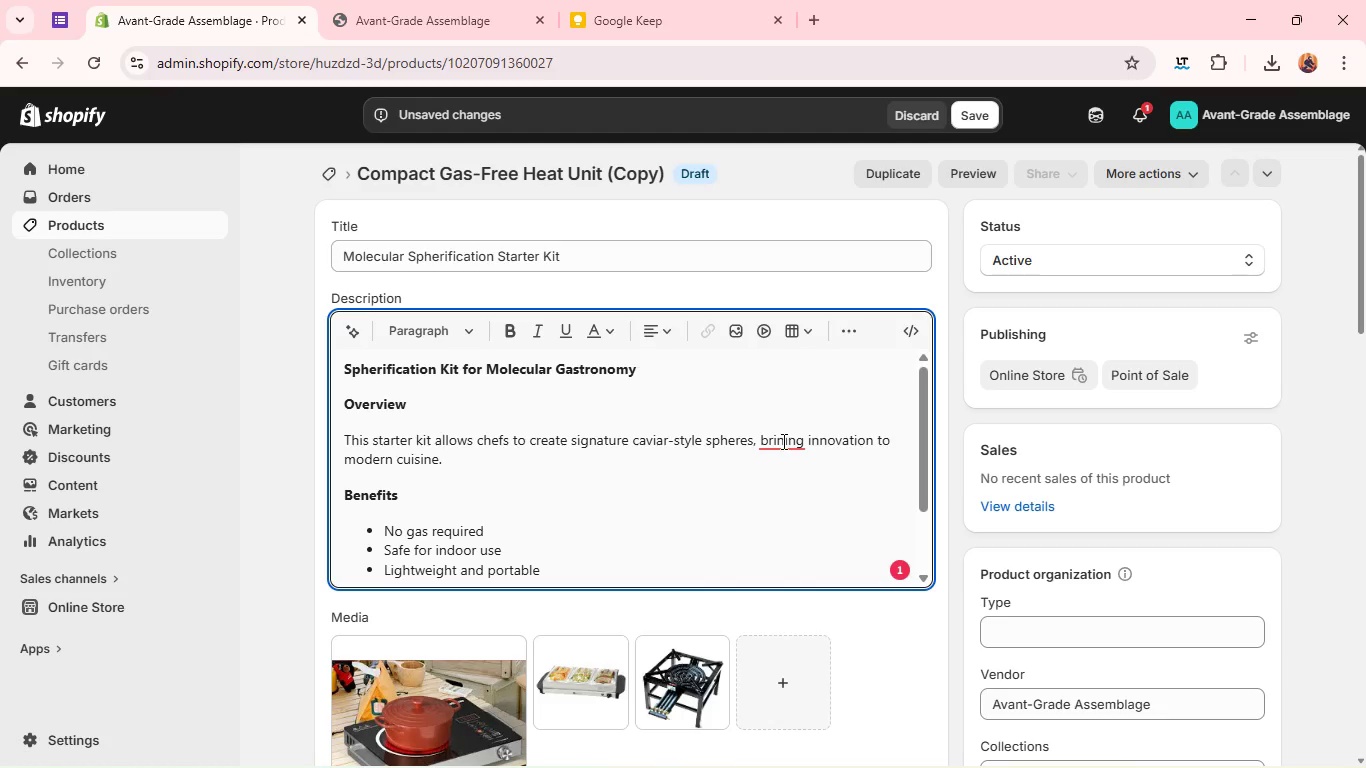 
left_click([783, 441])
 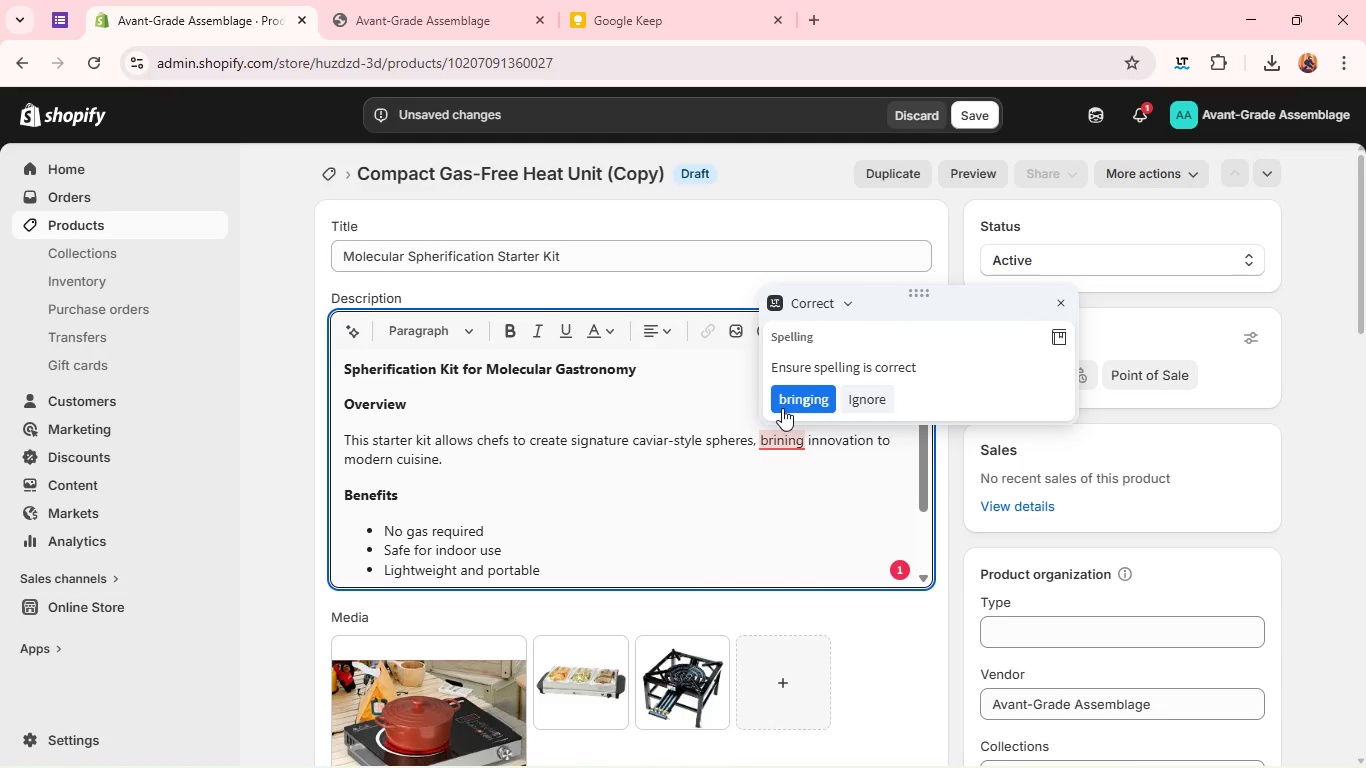 
left_click([782, 408])
 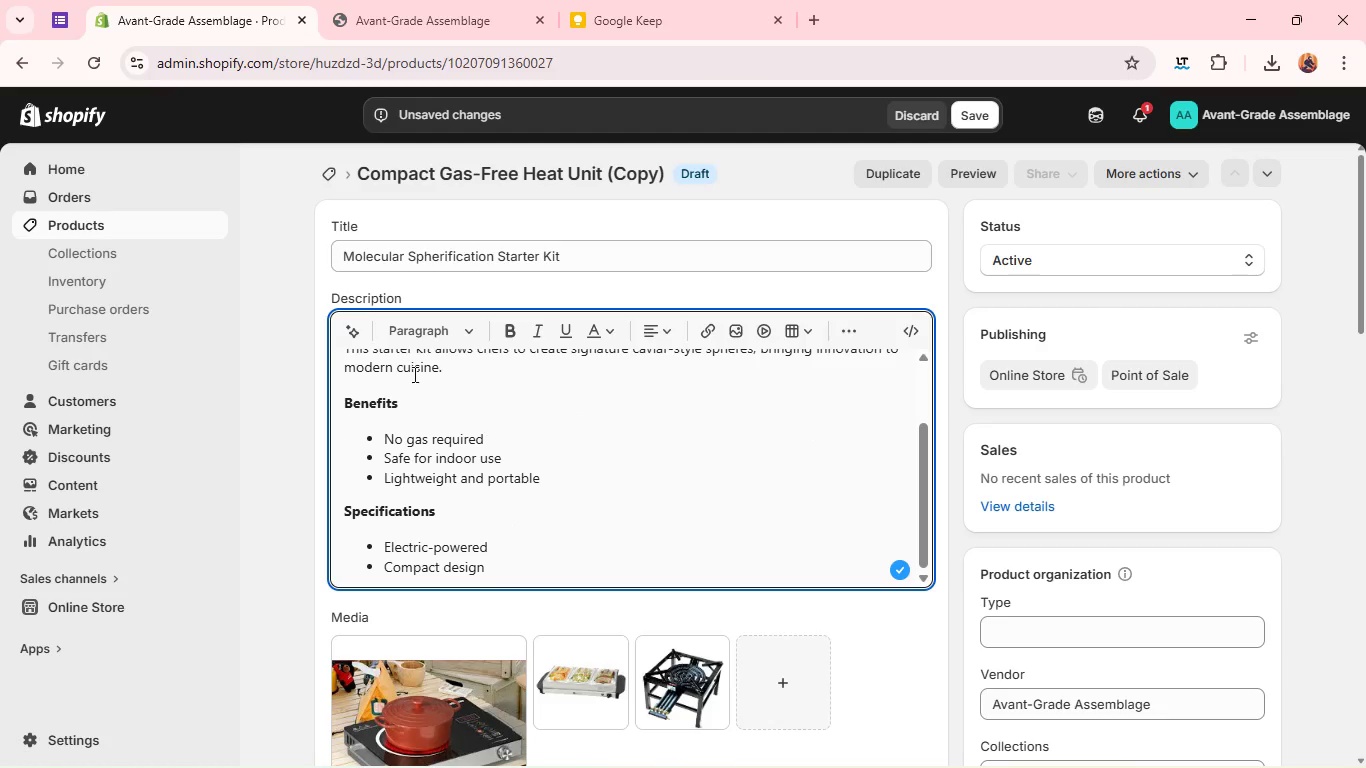 
wait(6.75)
 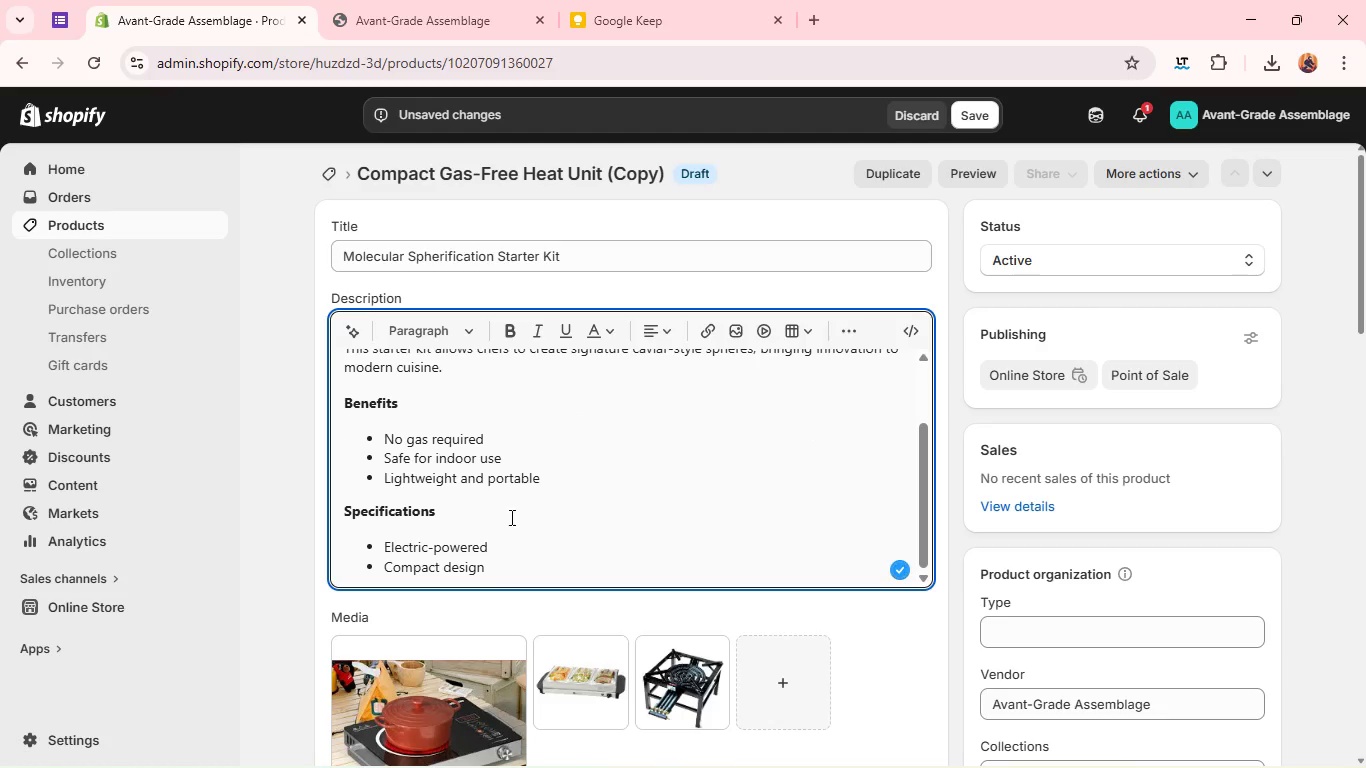 
double_click([423, 441])
 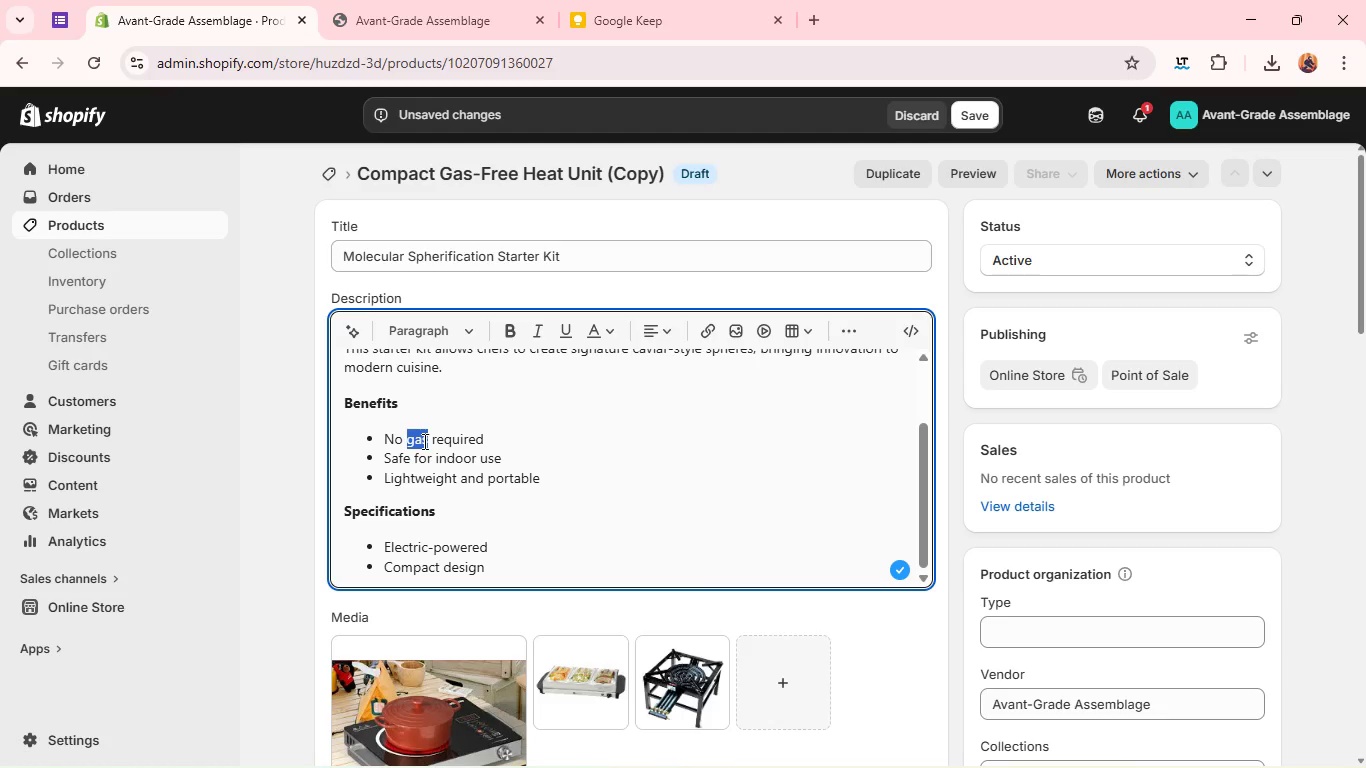 
double_click([423, 441])
 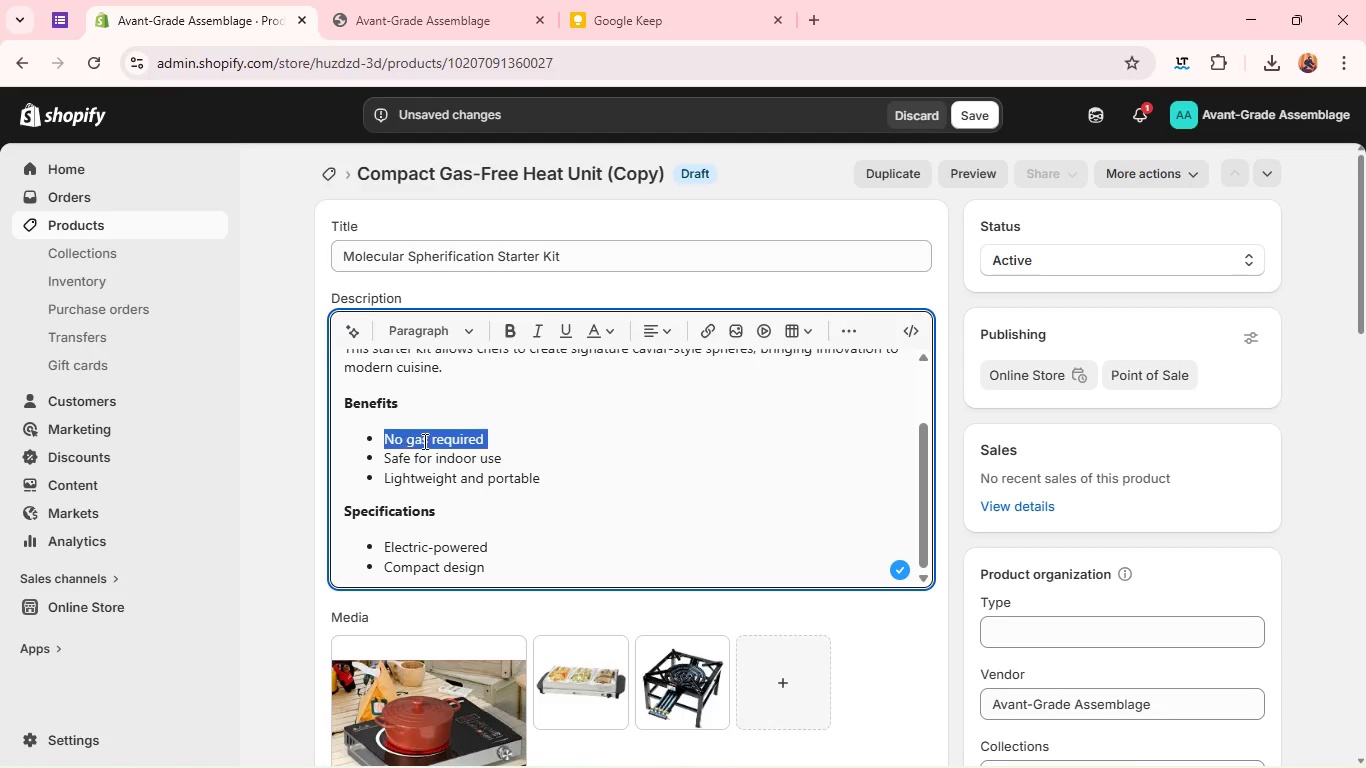 
triple_click([423, 441])
 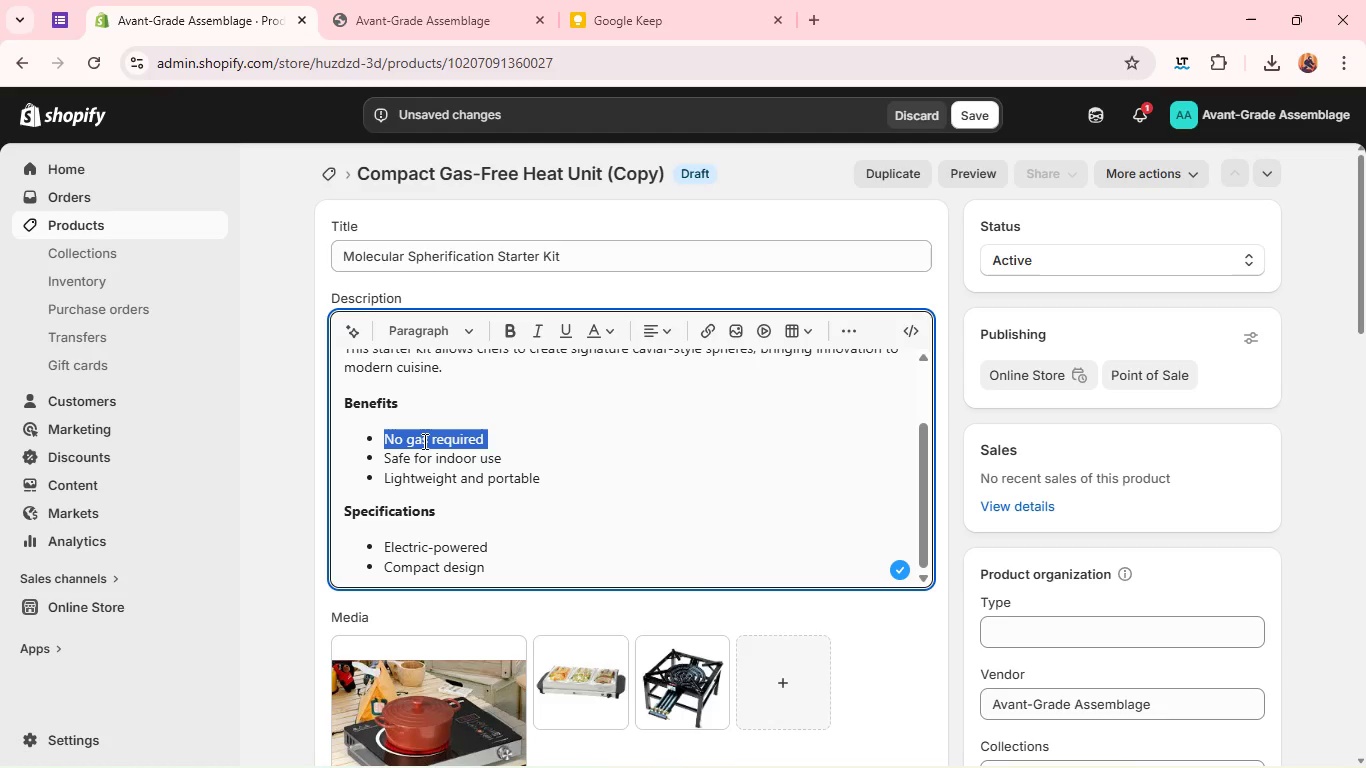 
type(Create unique text)
 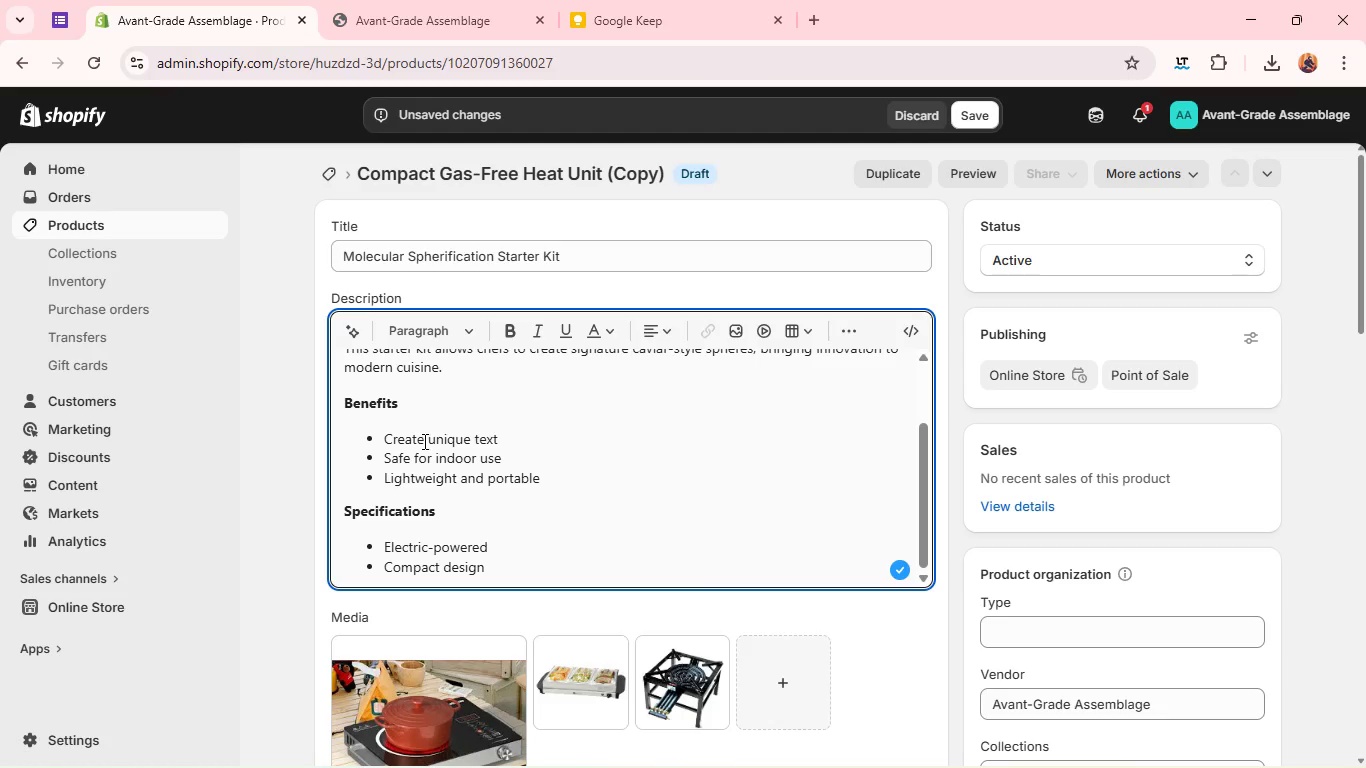 
type(ures)
 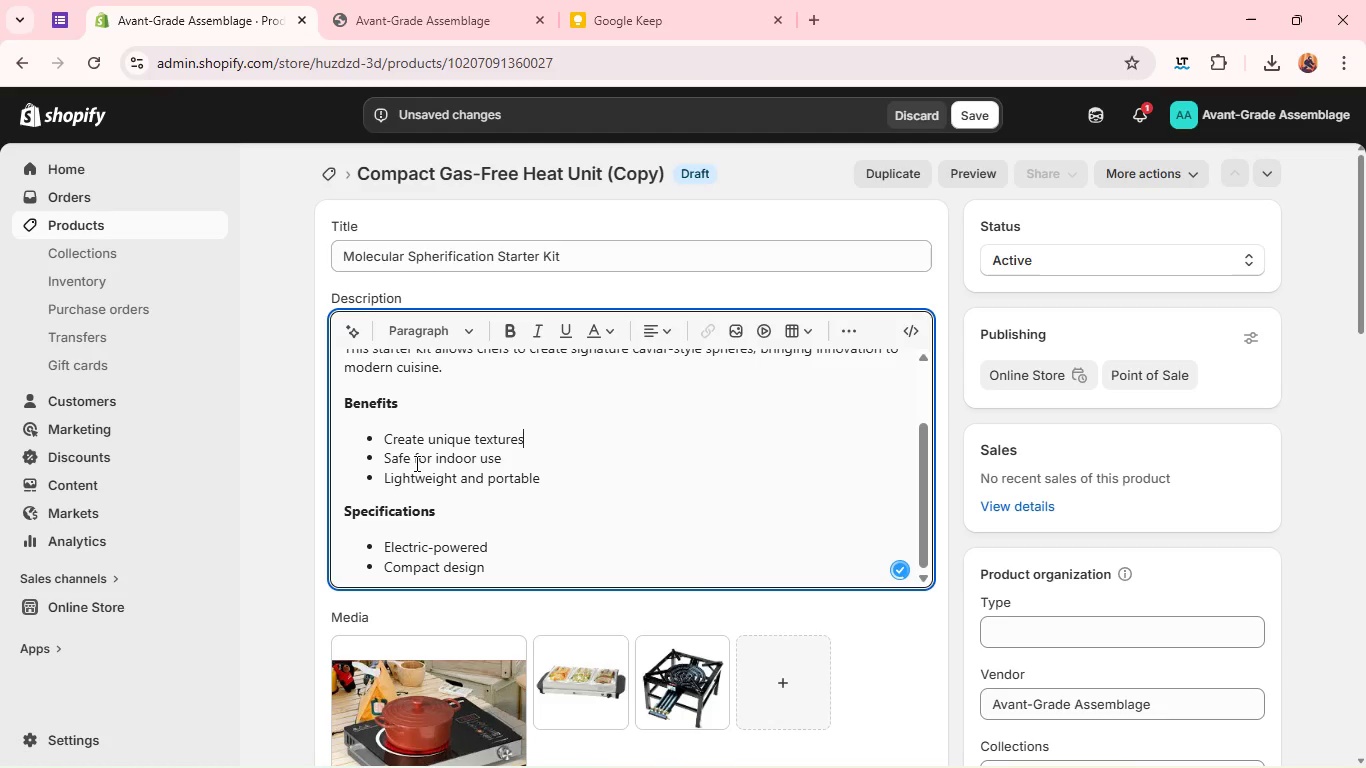 
double_click([415, 463])
 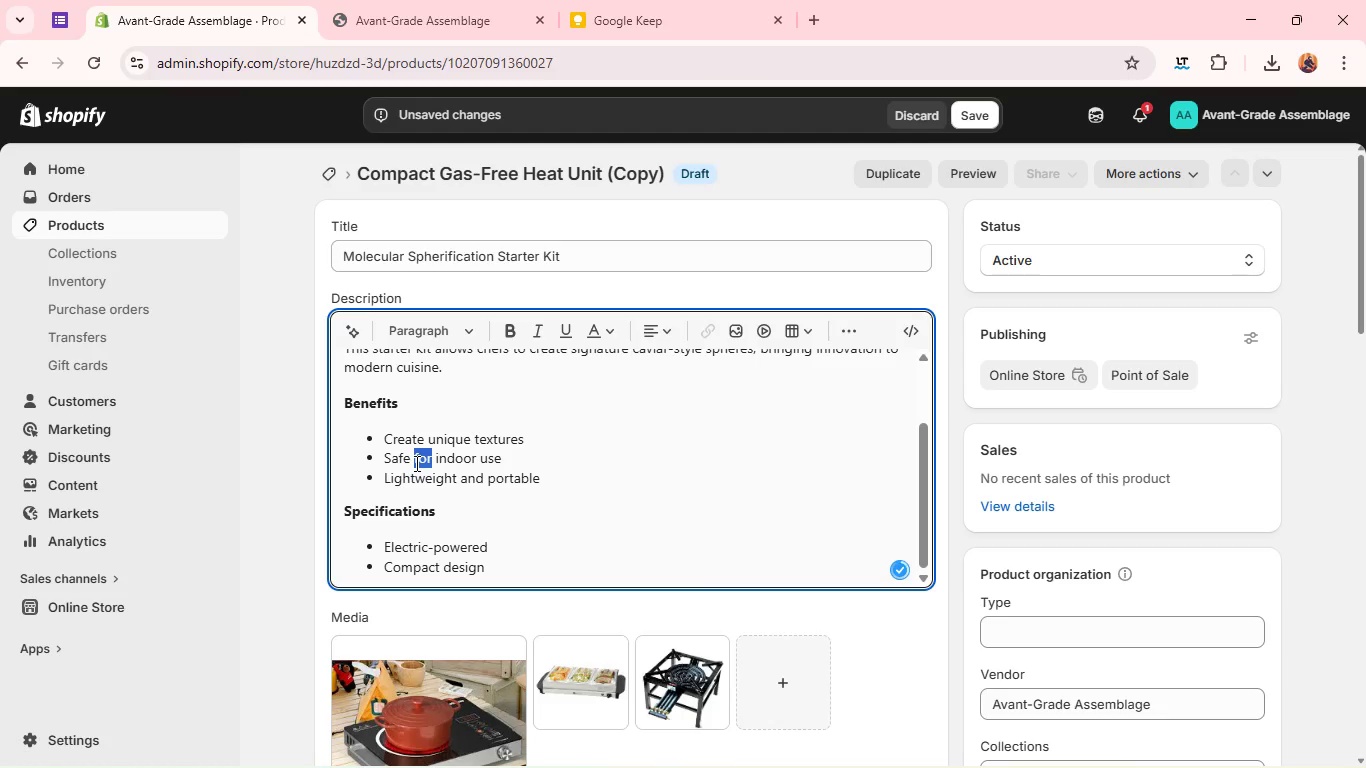 
triple_click([415, 463])
 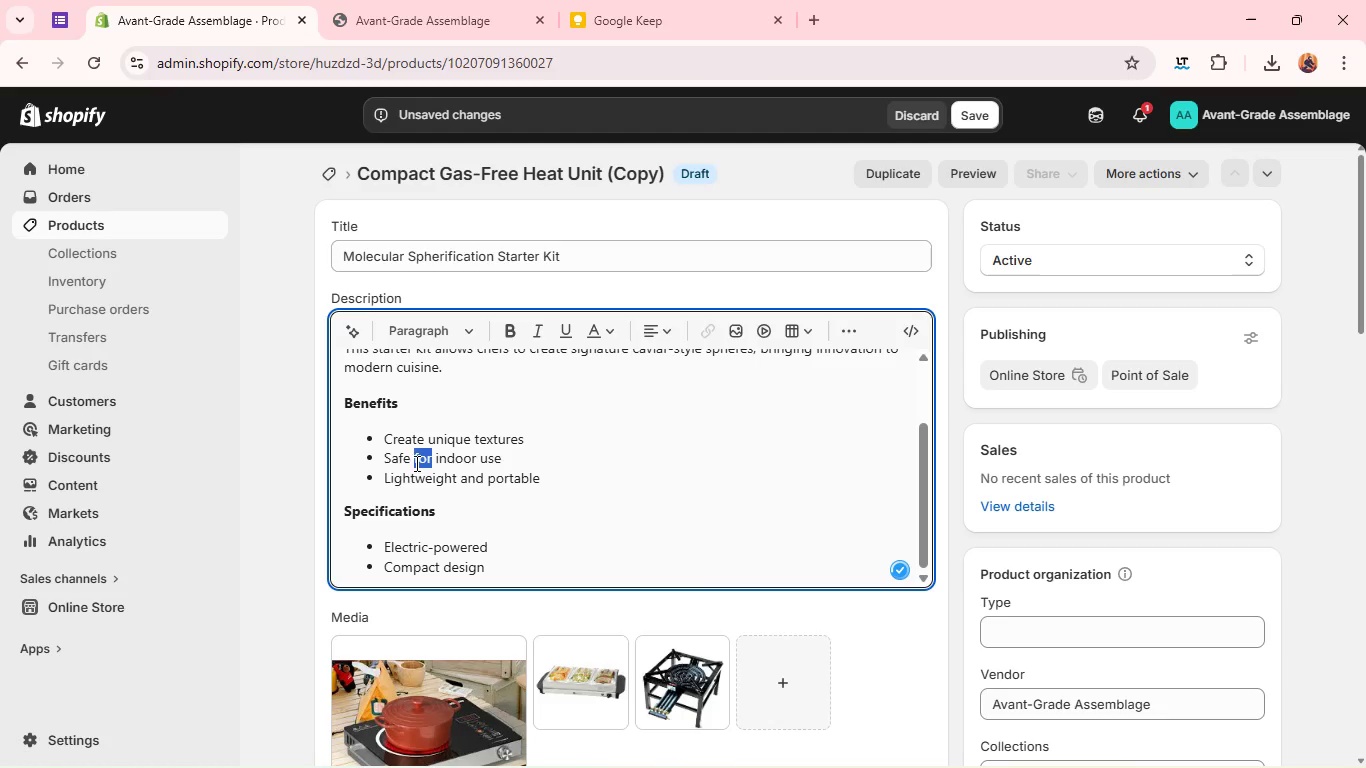 
type(Enhance menu creatin)
key(Backspace)
type(vit)
 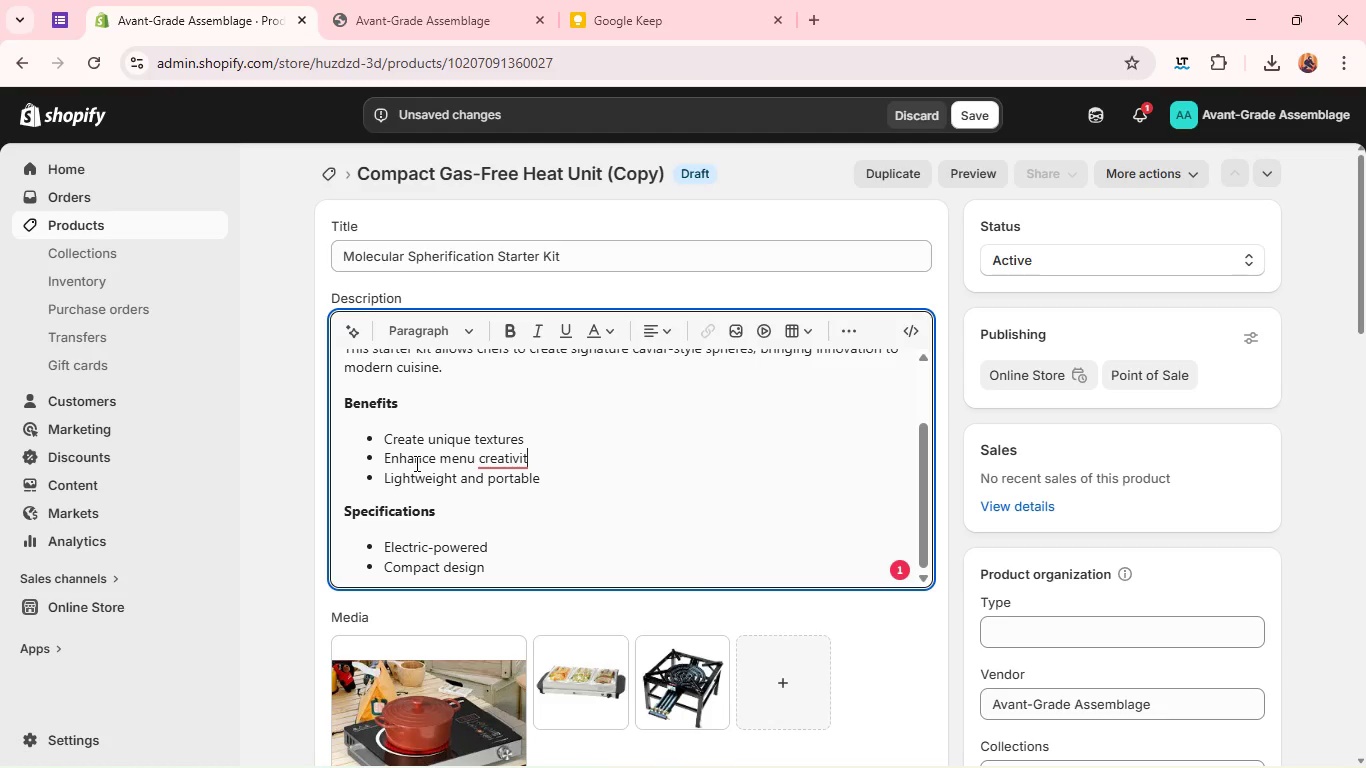 
key(Y)
 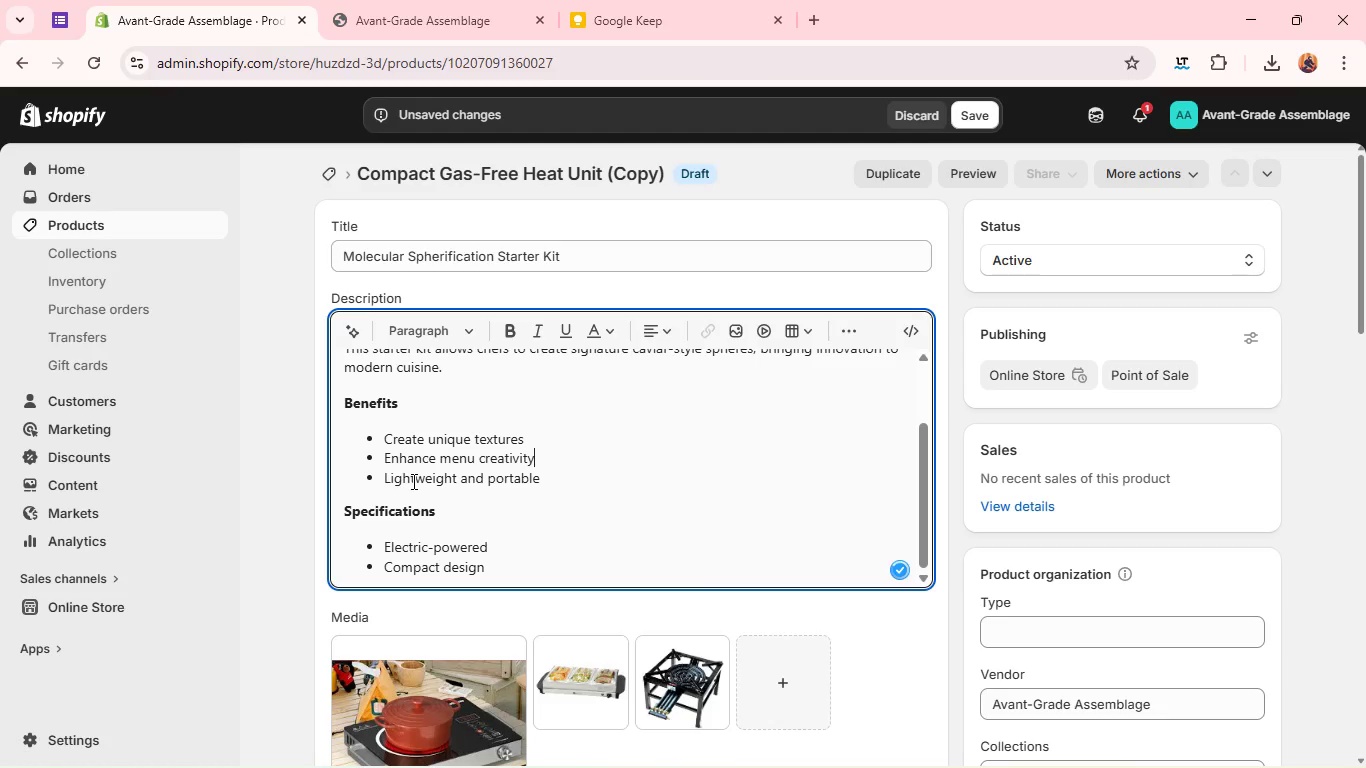 
double_click([412, 481])
 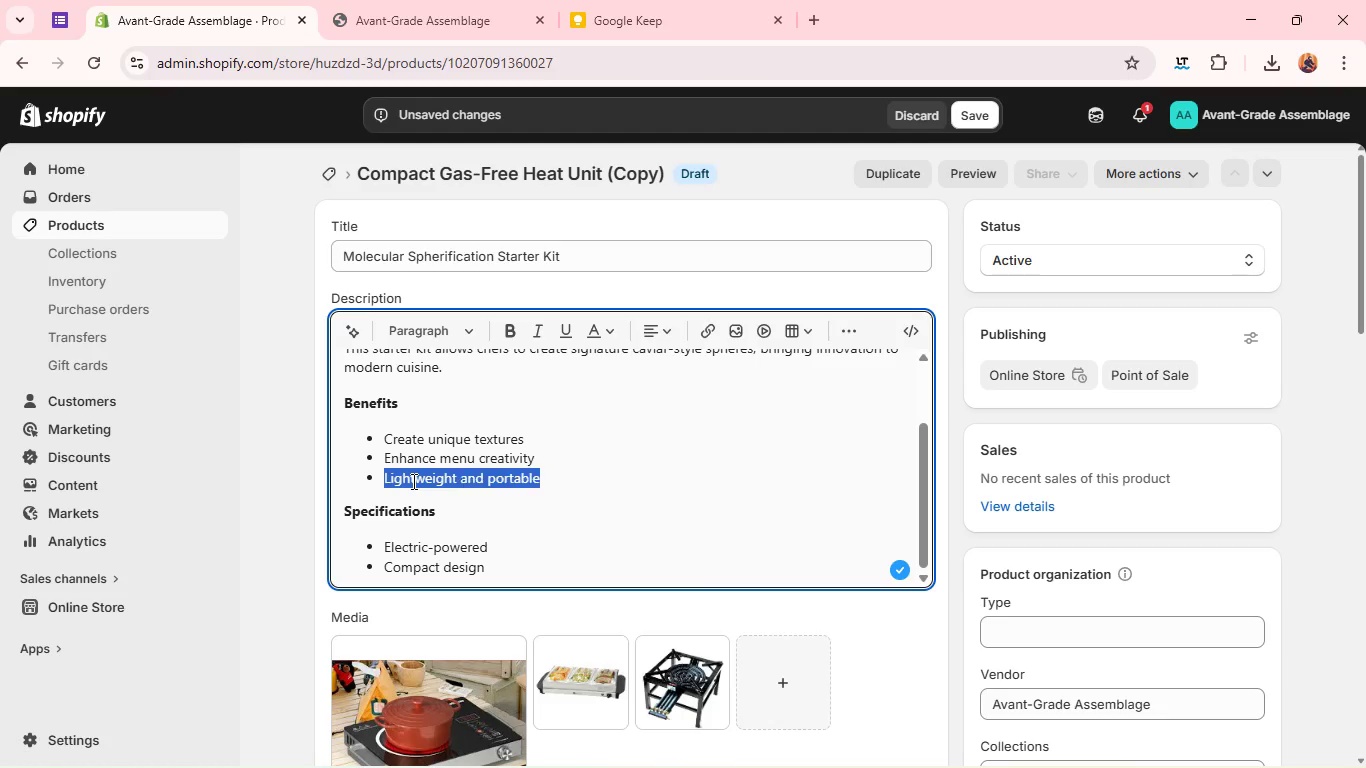 
triple_click([412, 481])
 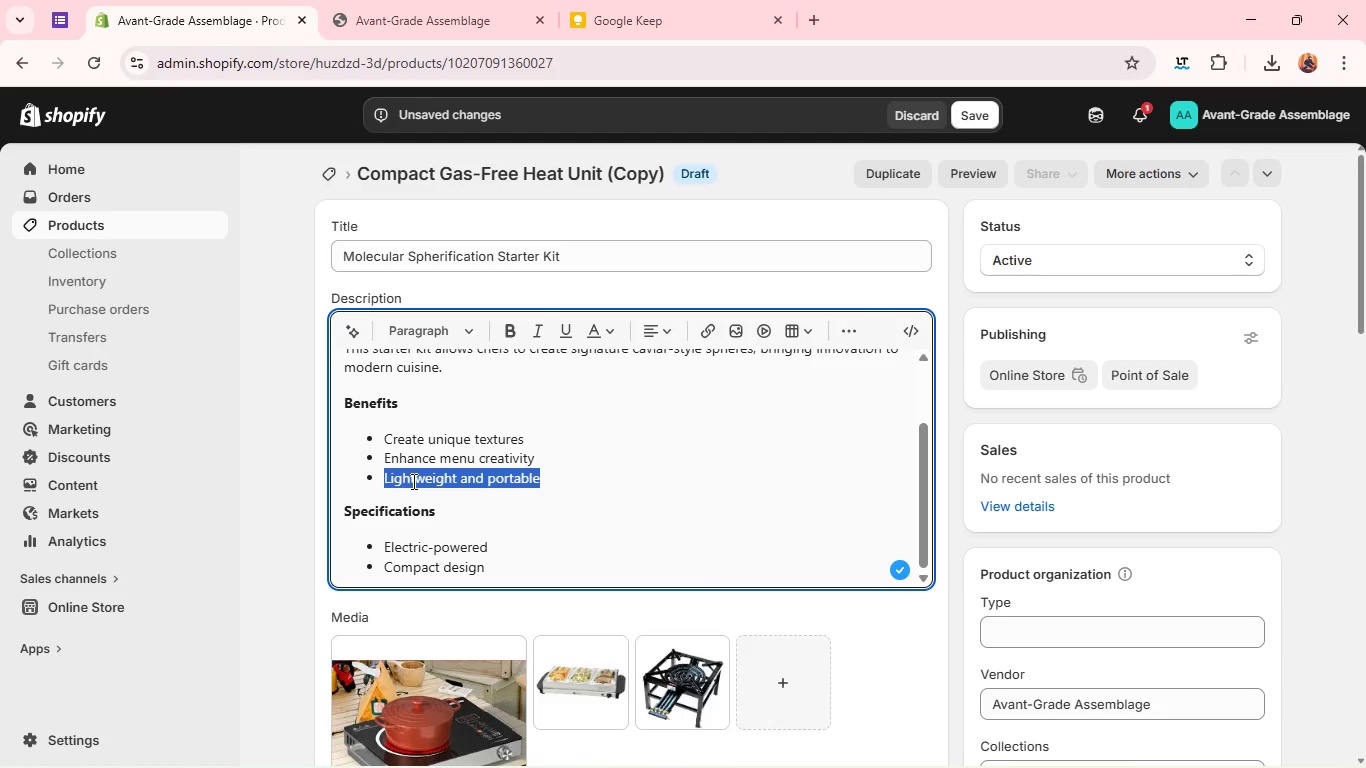 
type(Professional- )
key(Backspace)
type(grade ingreients included)
 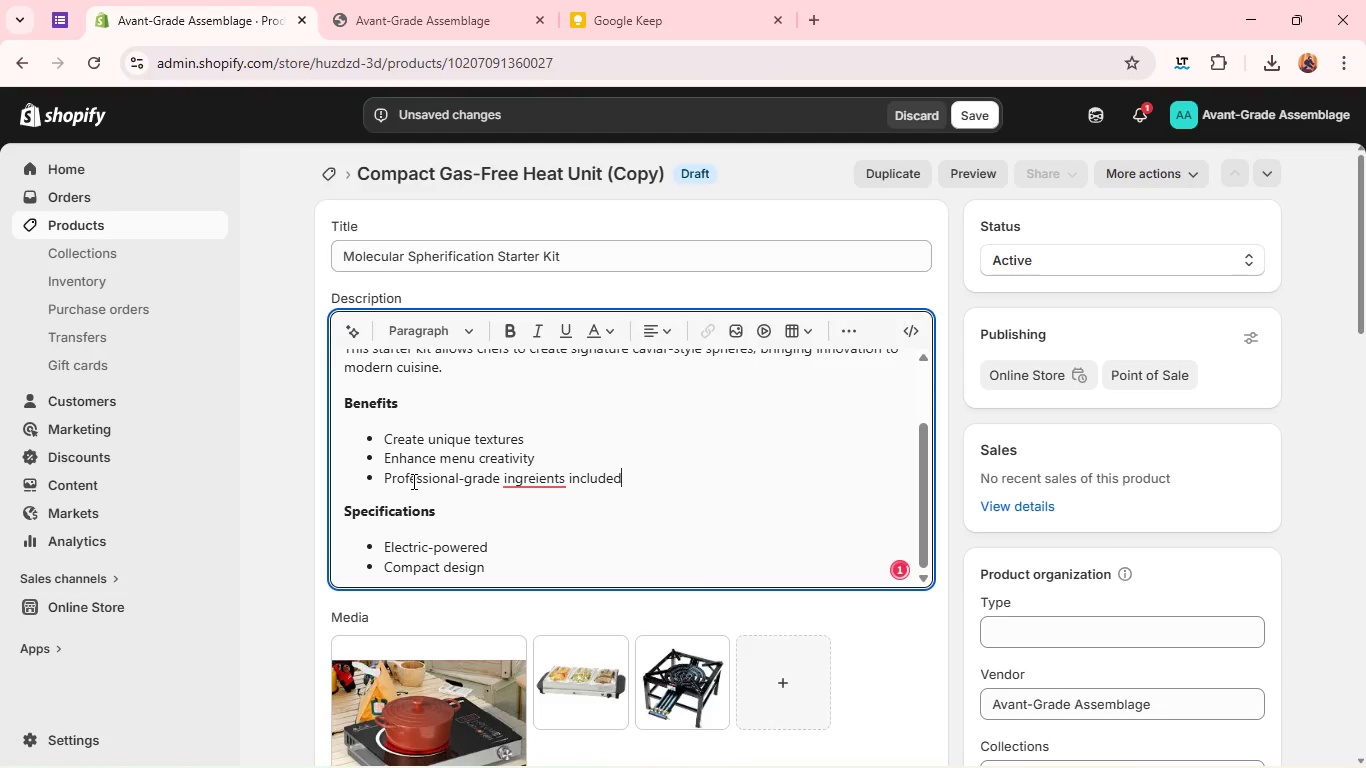 
left_click([412, 481])
 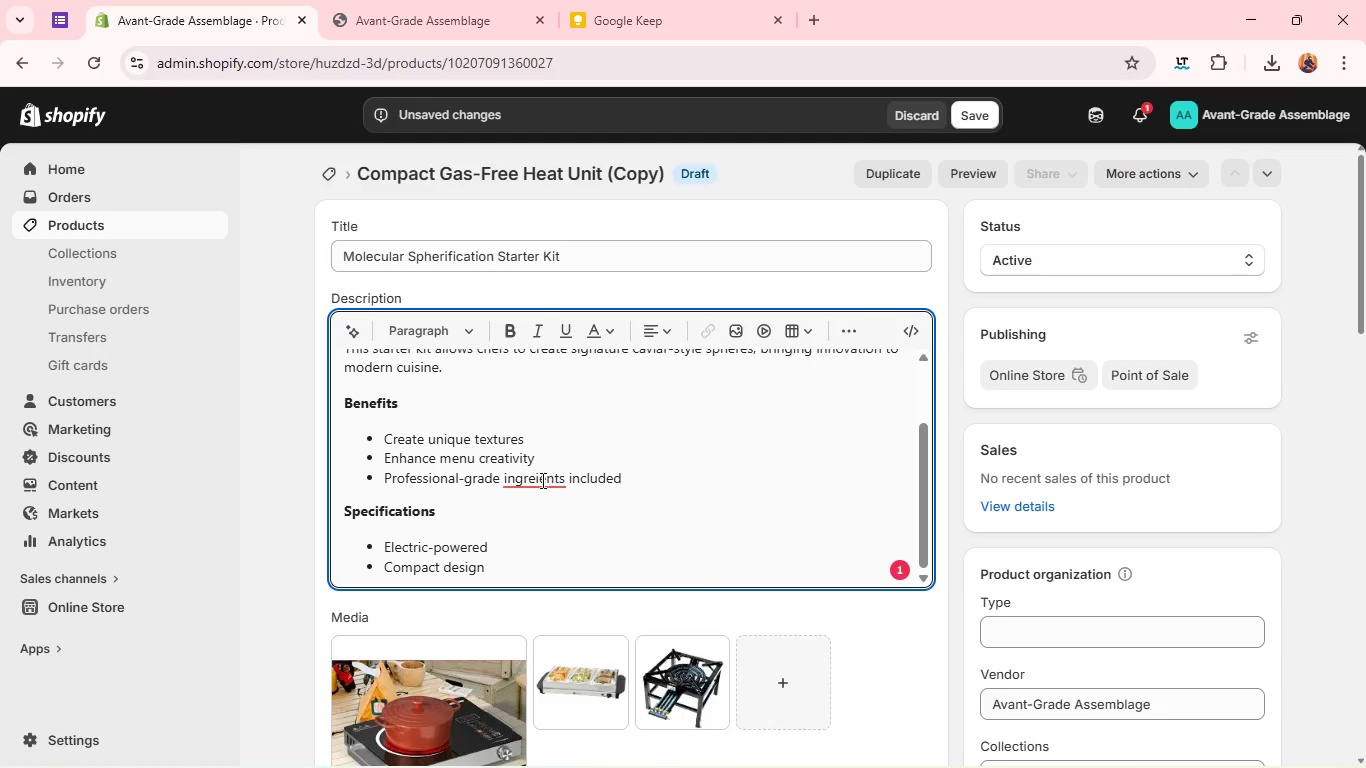 
left_click([541, 480])
 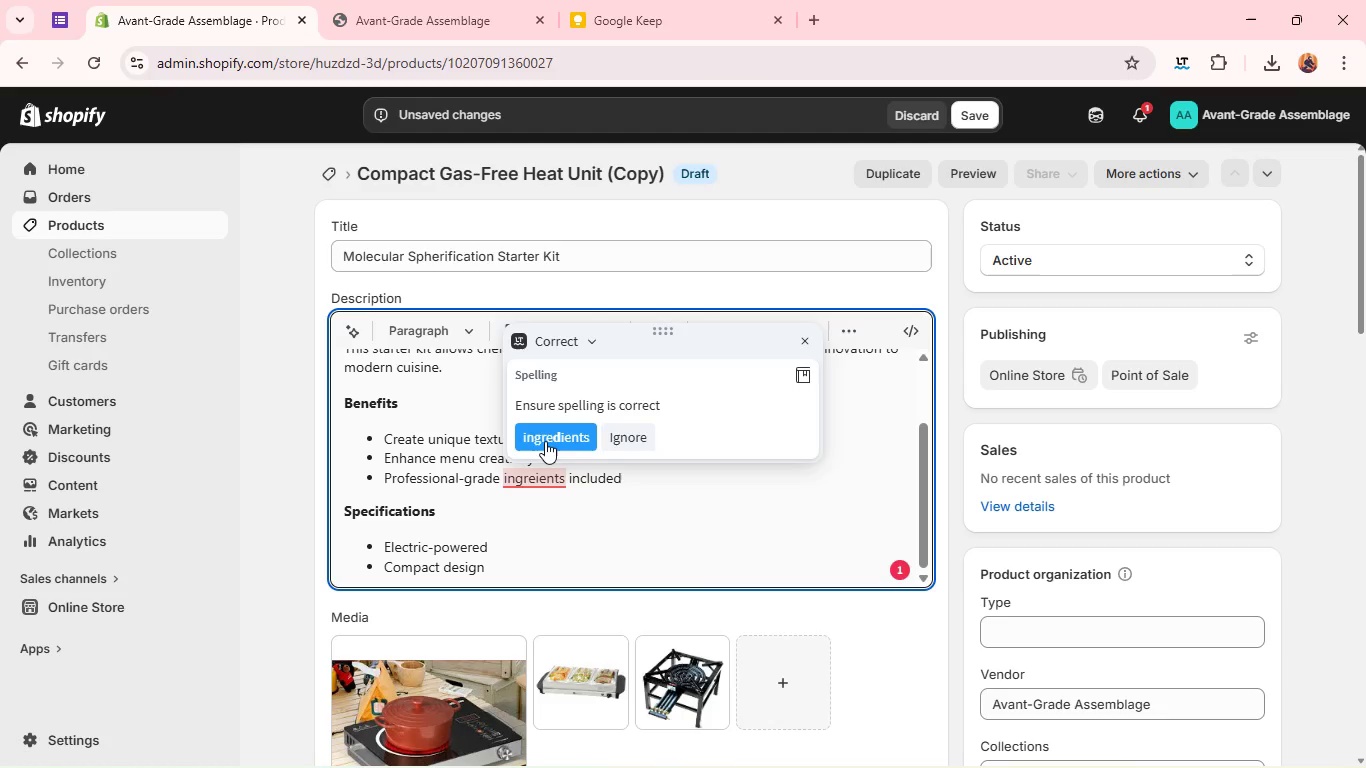 
left_click([545, 441])
 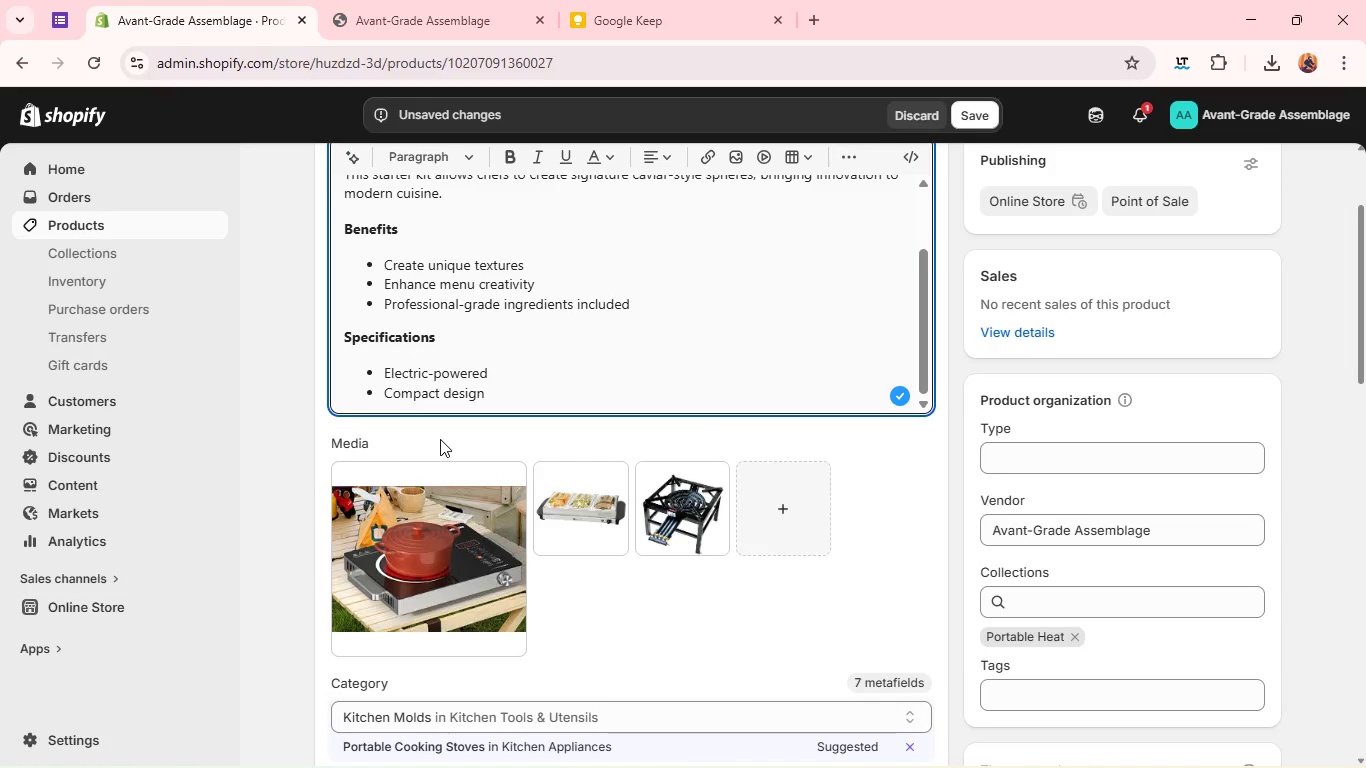 
wait(6.69)
 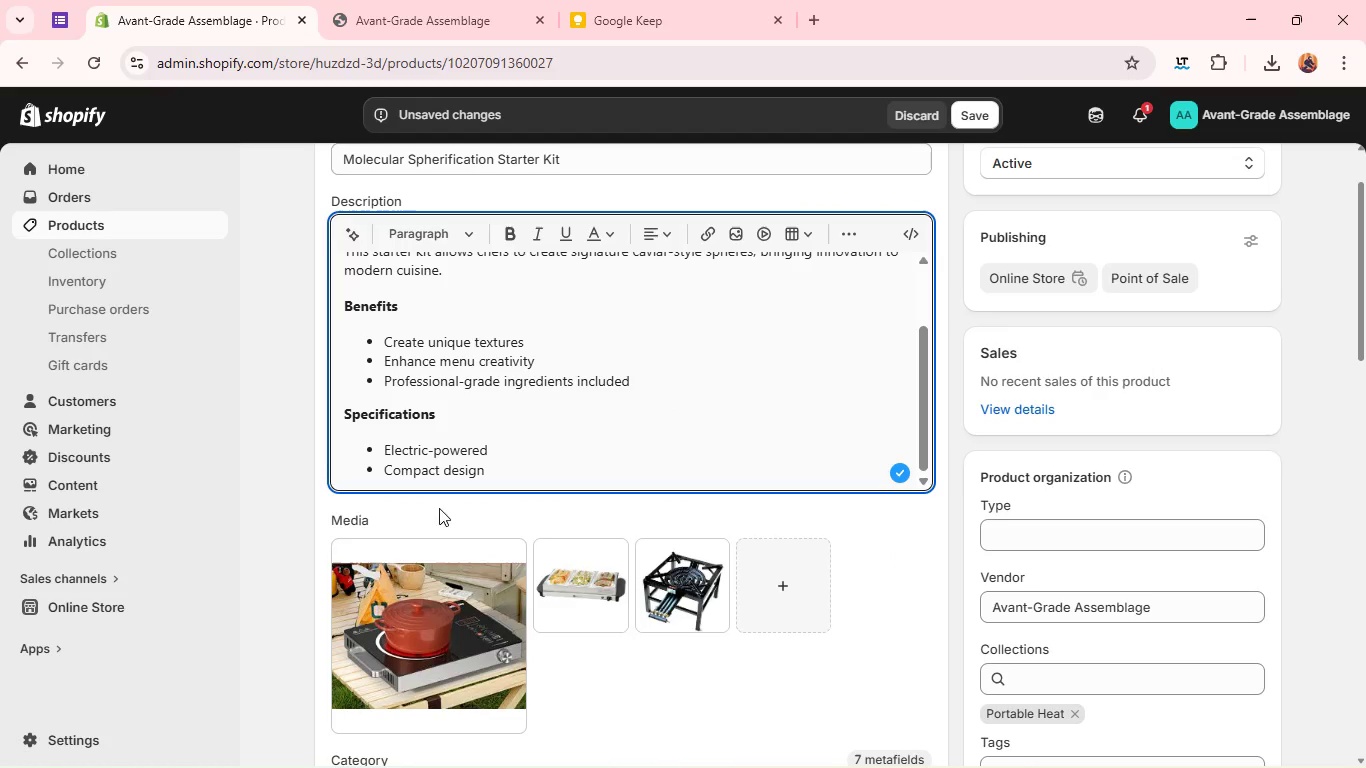 
double_click([408, 376])
 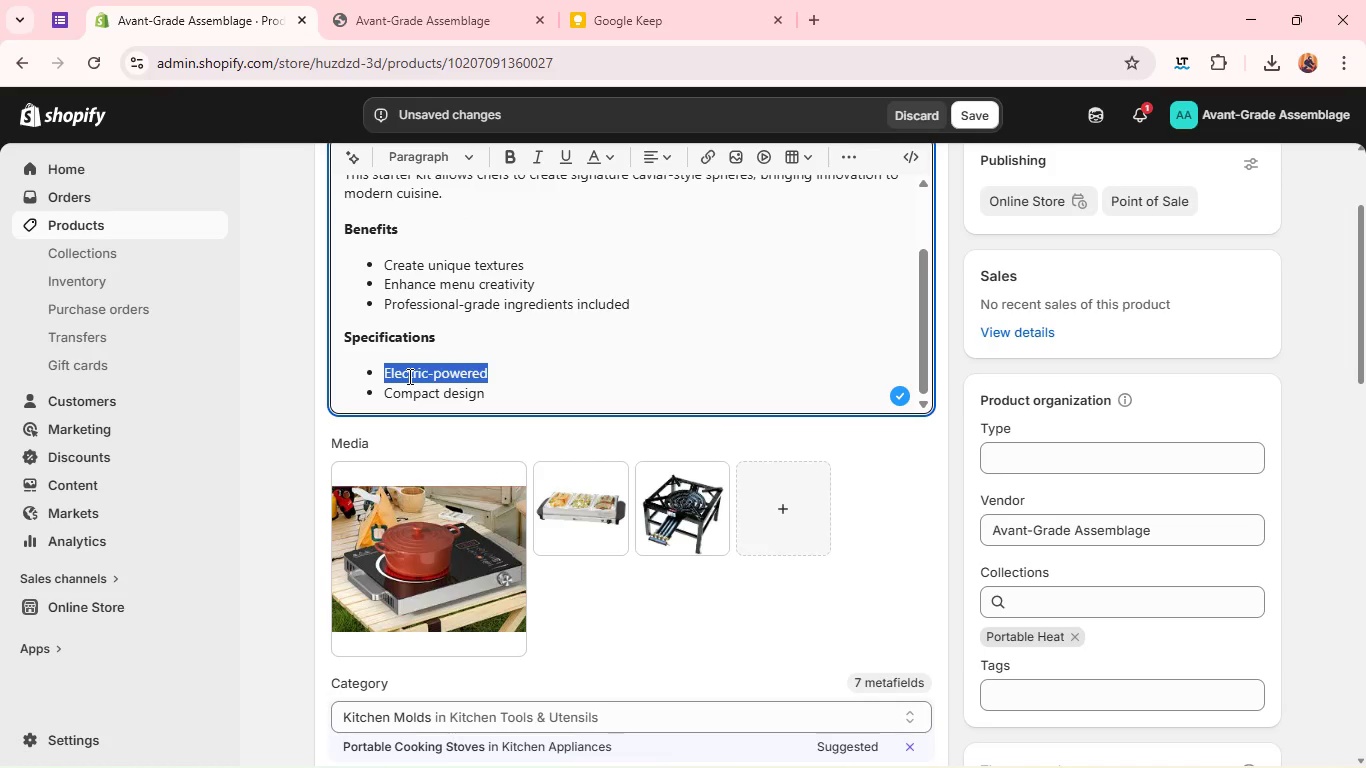 
triple_click([408, 376])
 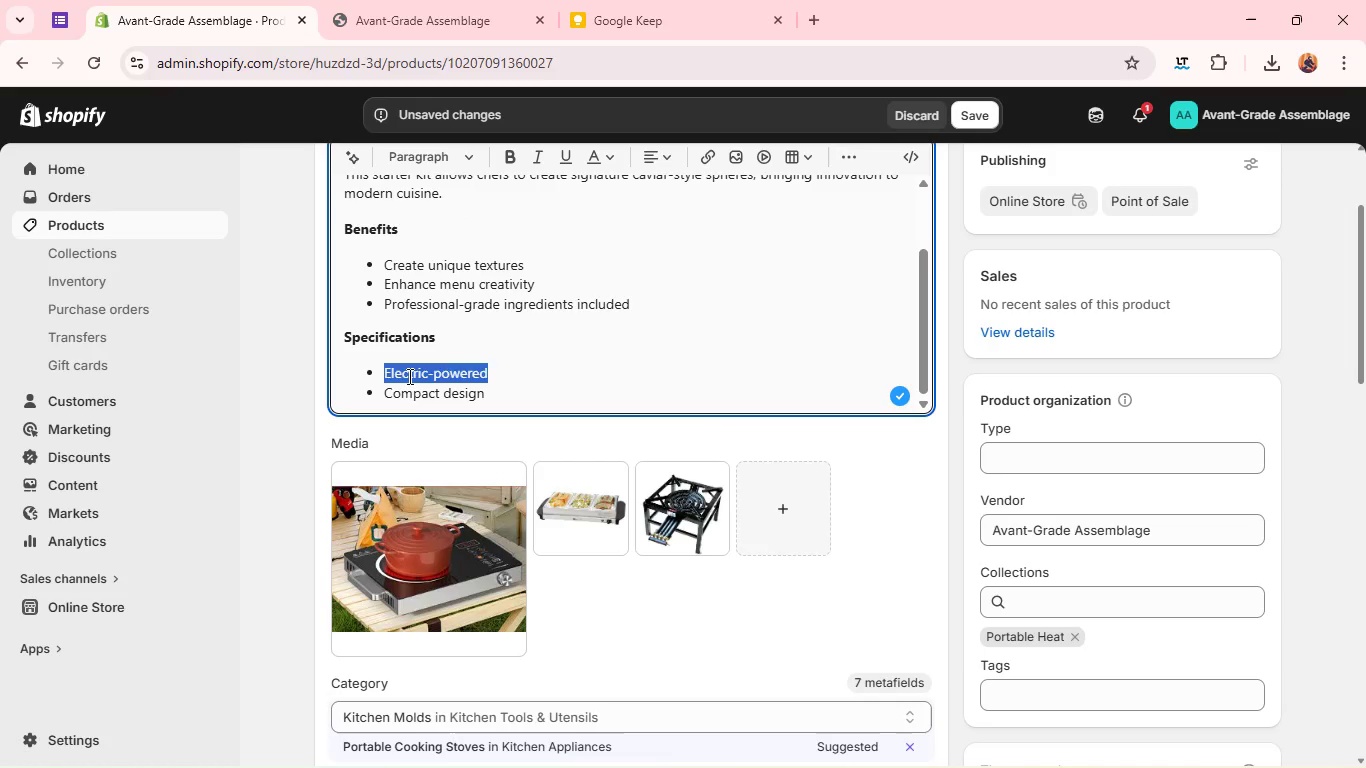 
type(Includes spherification agents)
 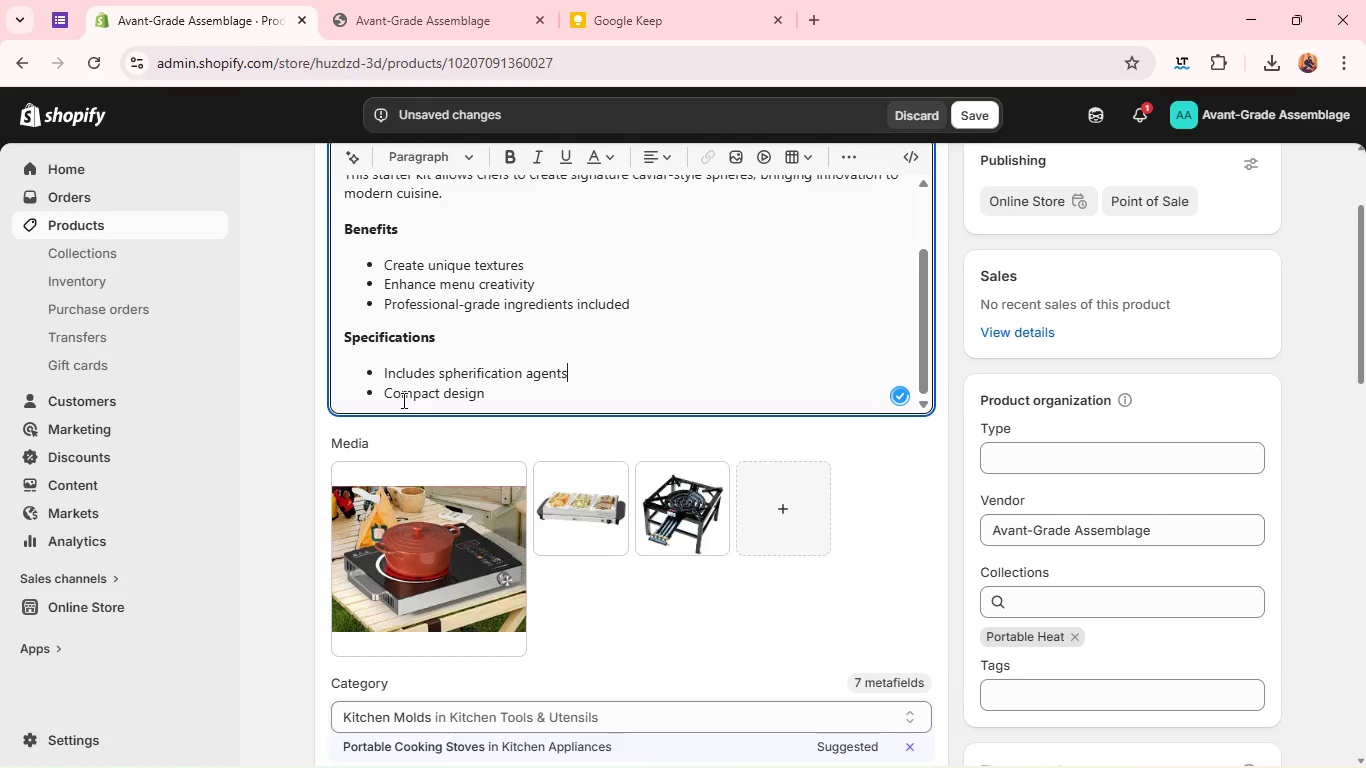 
double_click([402, 400])
 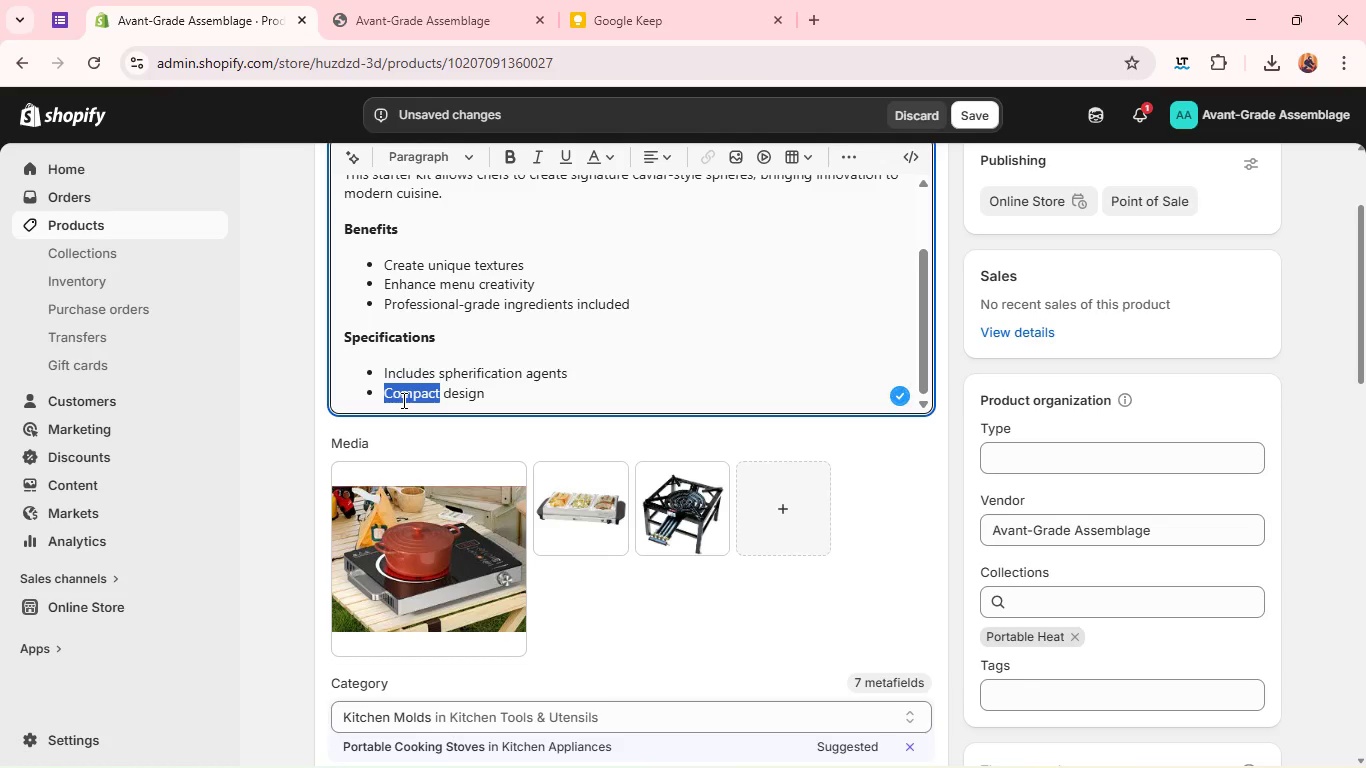 
triple_click([402, 400])
 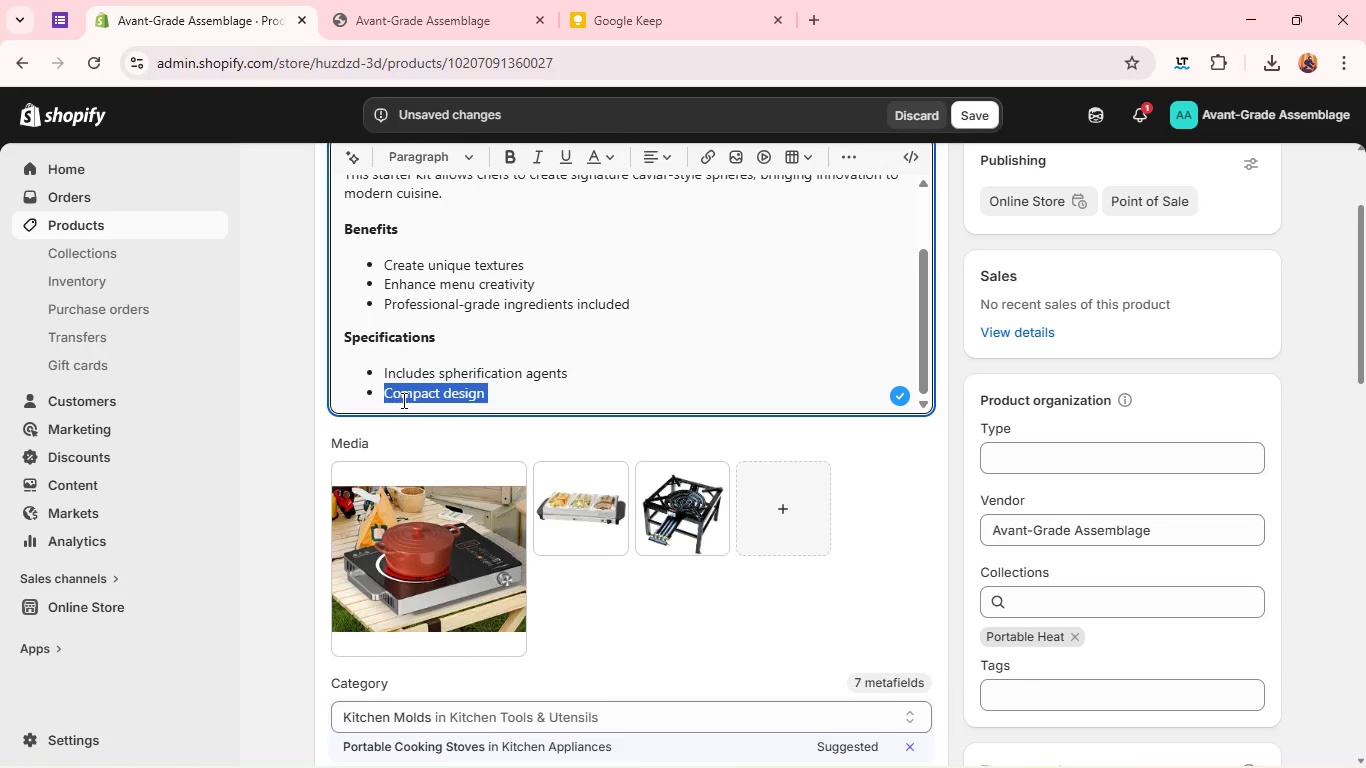 
type(Step-by-step guide)
 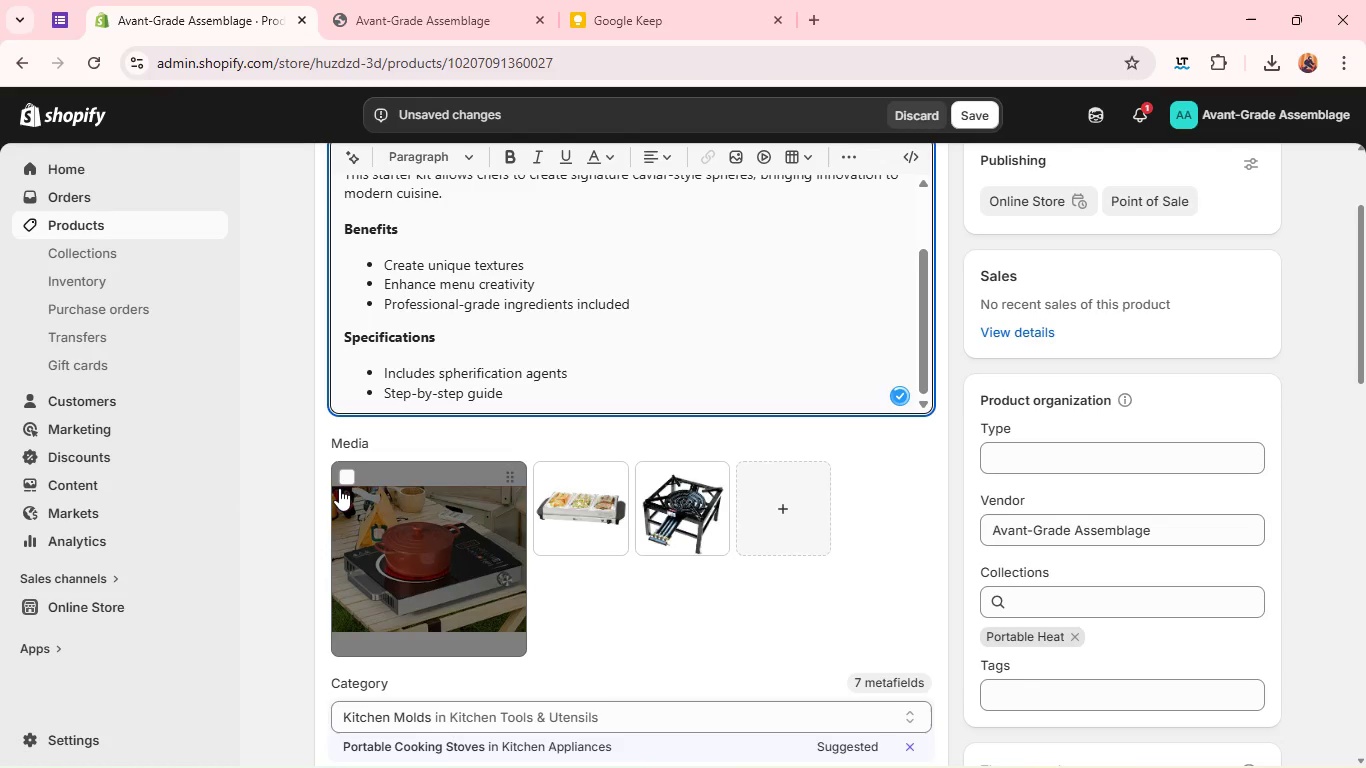 
left_click([342, 481])
 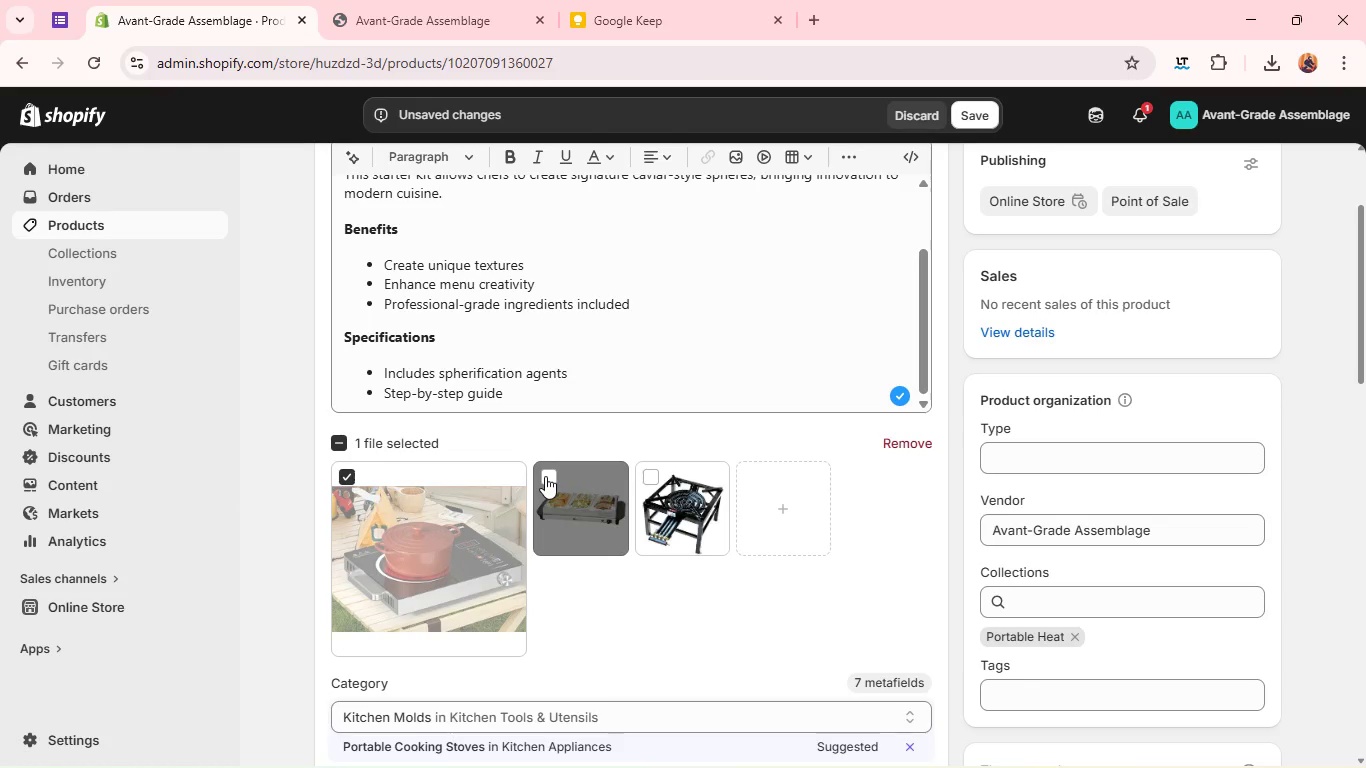 
left_click([554, 476])
 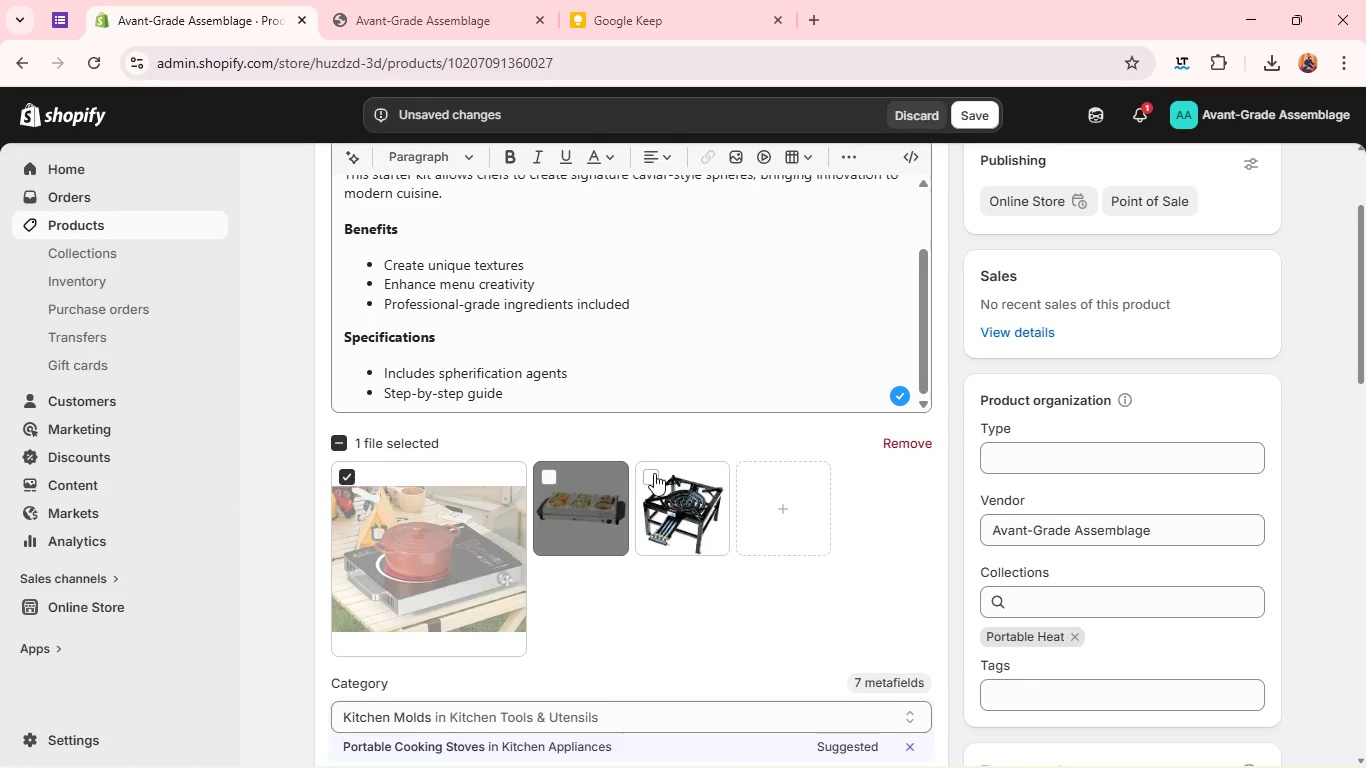 
left_click([654, 473])
 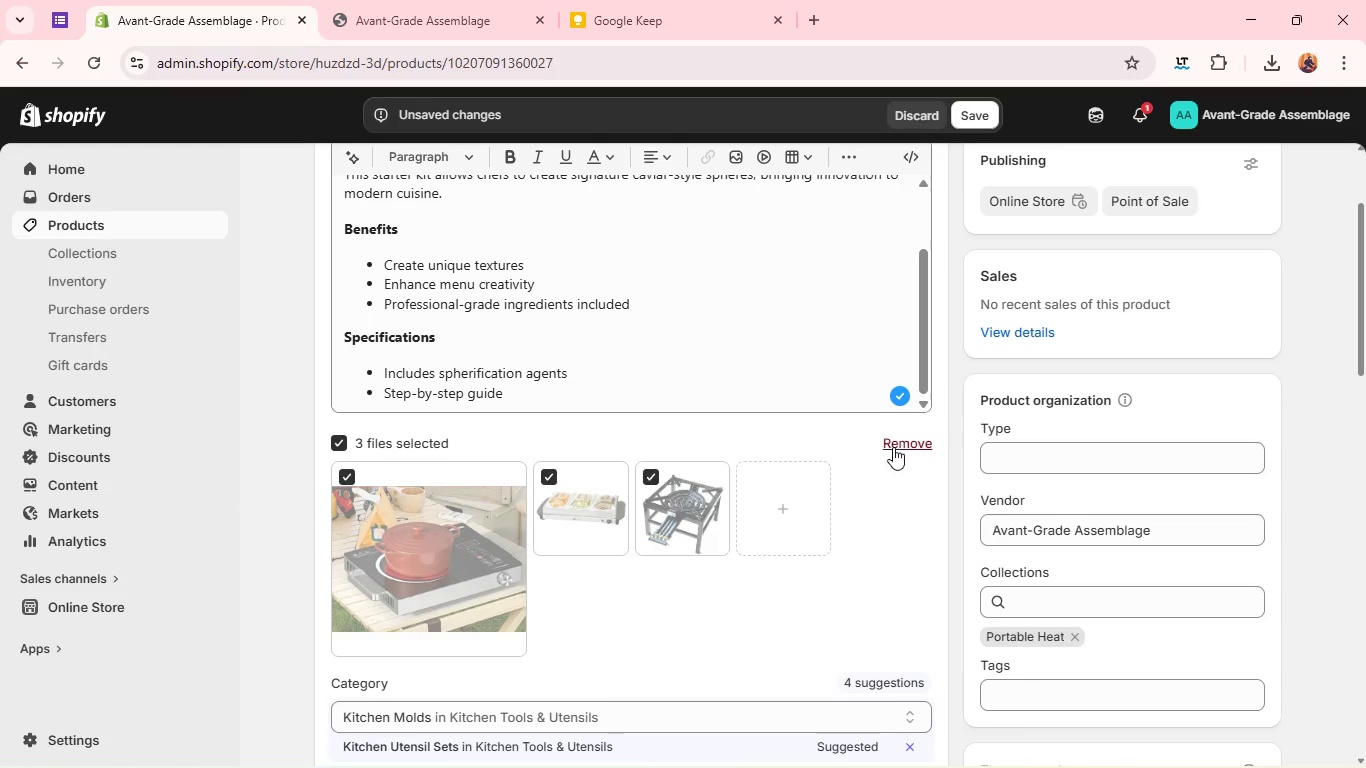 
left_click([914, 447])
 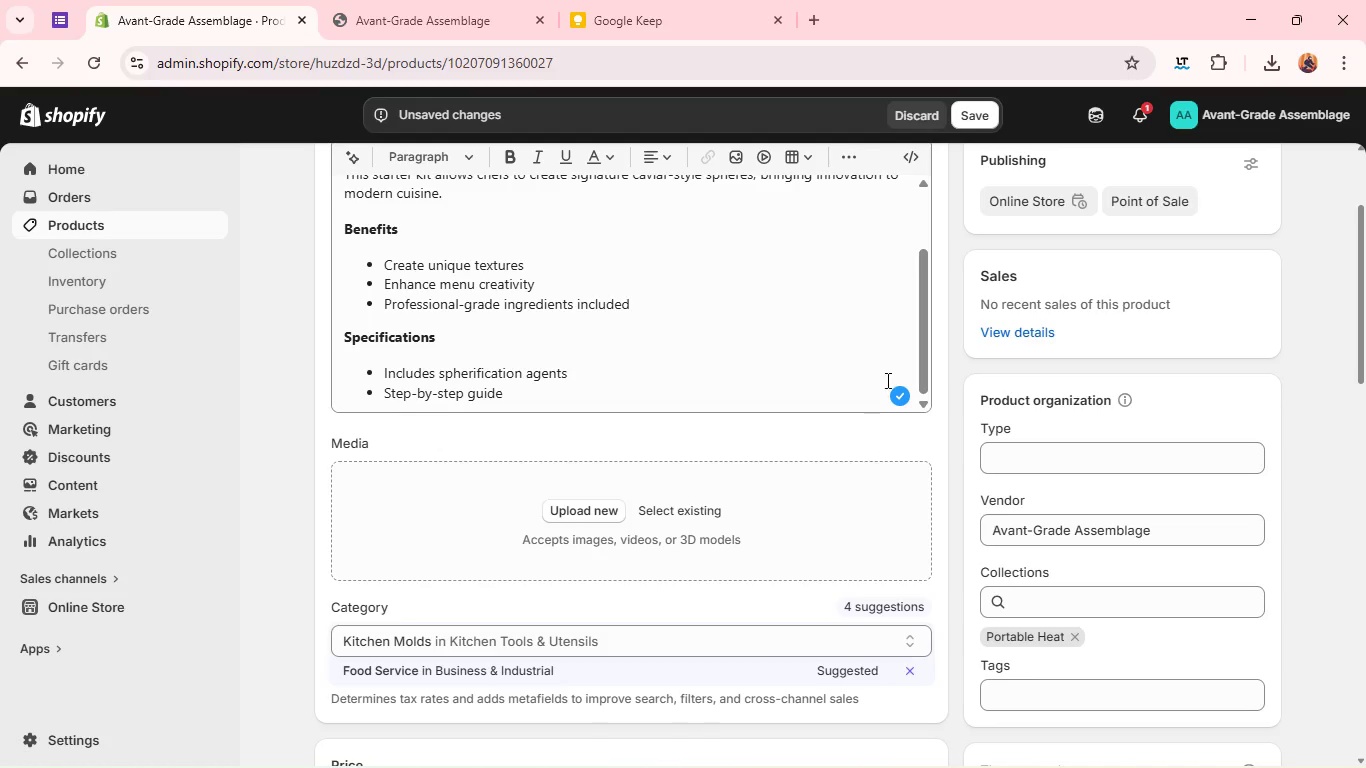 
wait(23.73)
 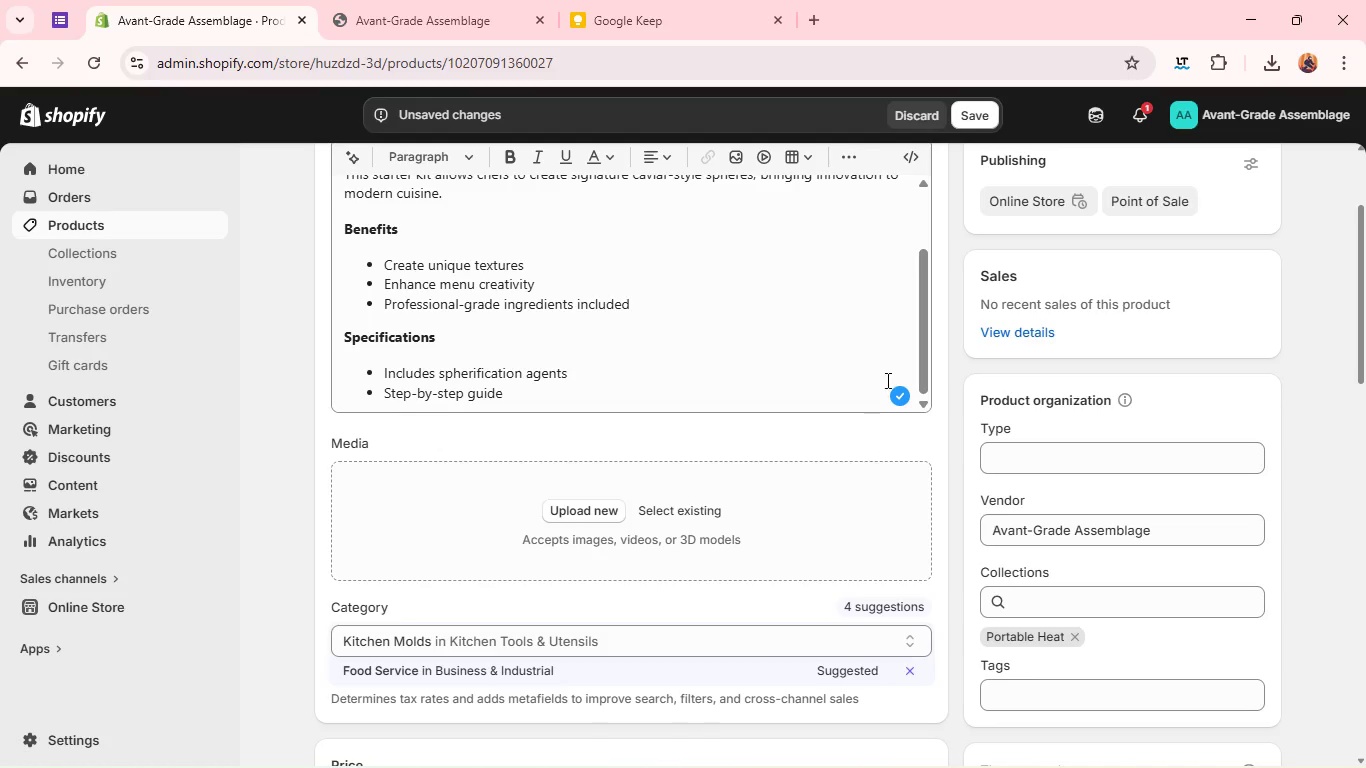 
left_click([1076, 638])
 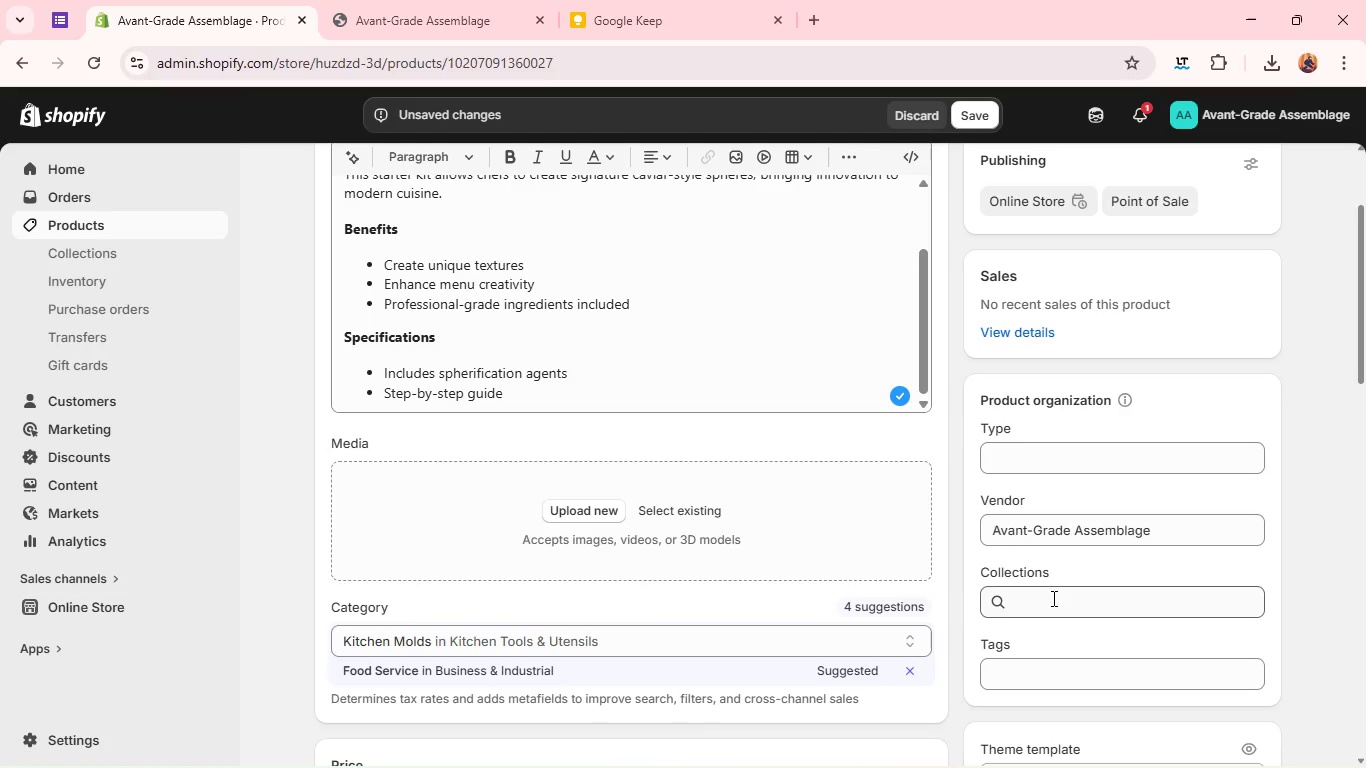 
left_click([1052, 598])
 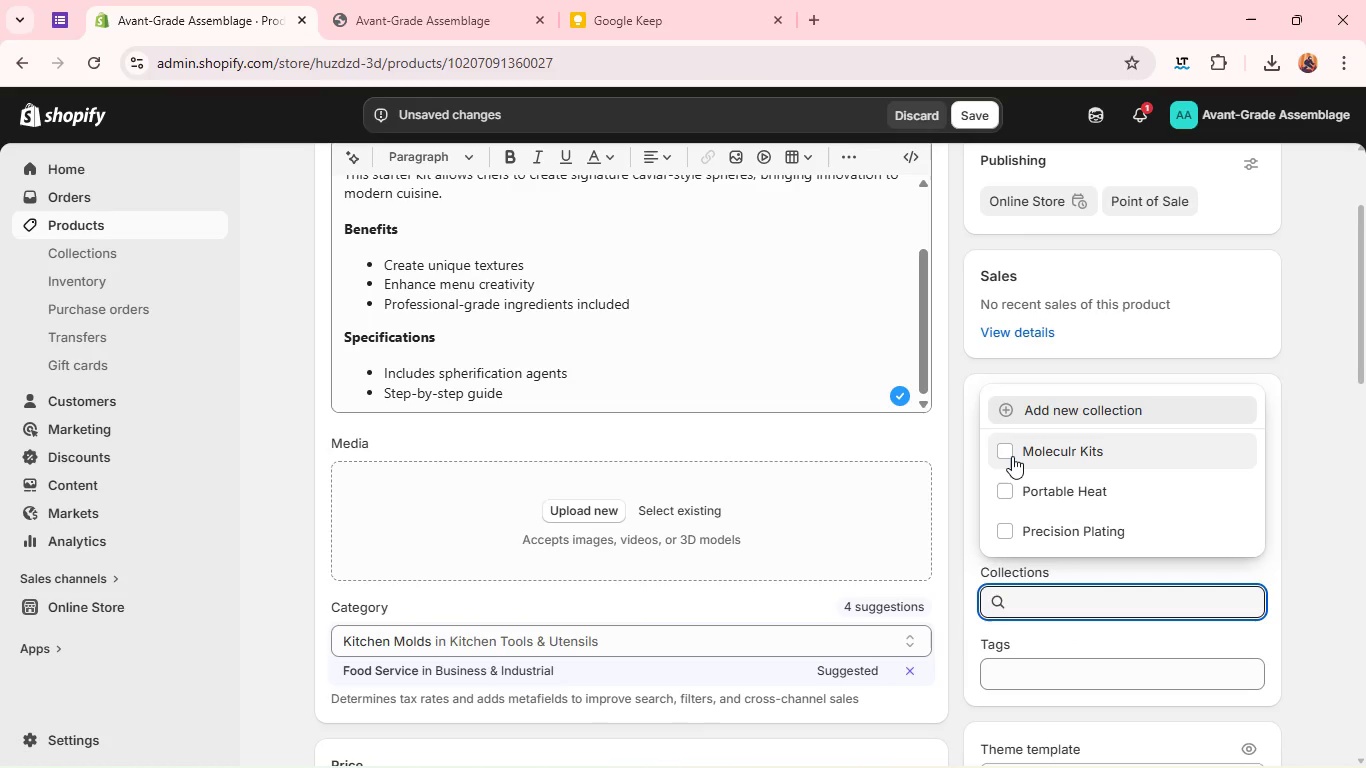 
left_click([1012, 456])
 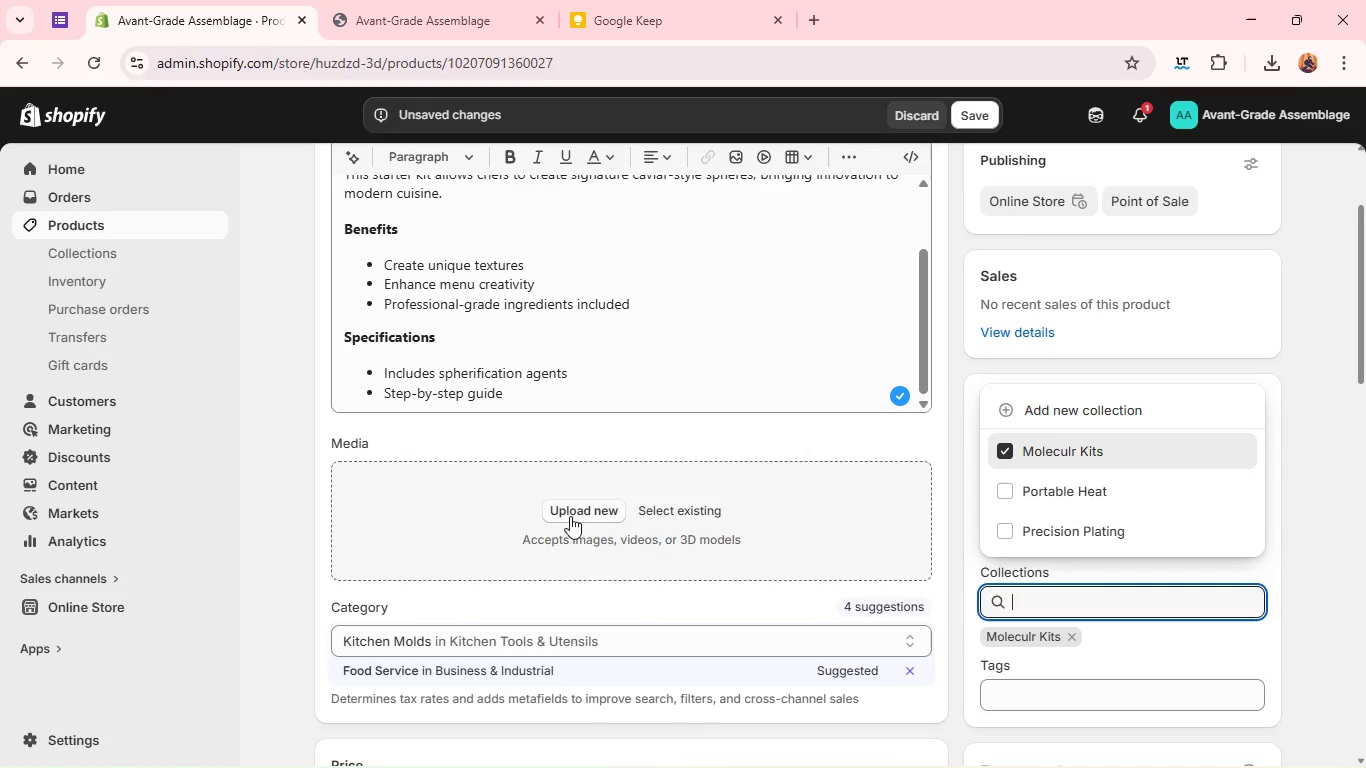 
left_click([562, 513])
 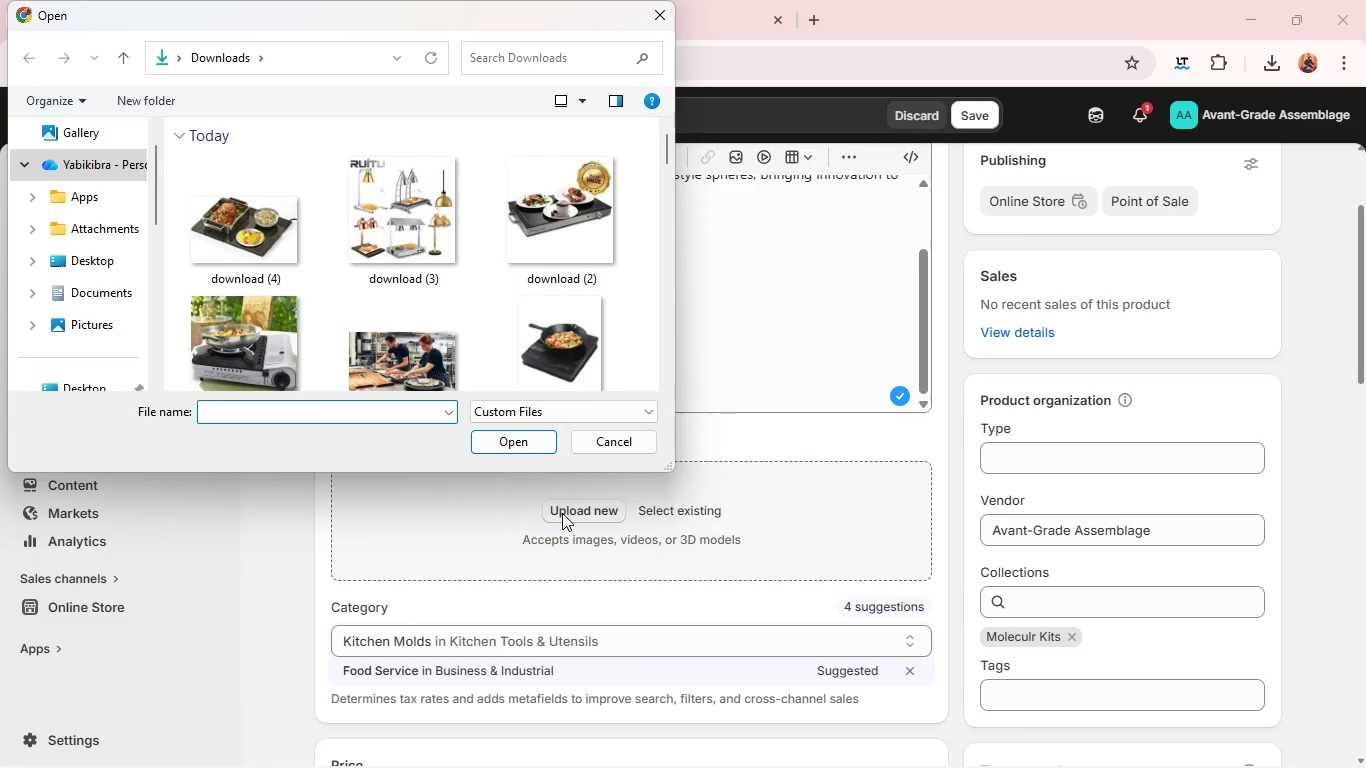 
scroll: coordinate [593, 303], scroll_direction: down, amount: 2.0
 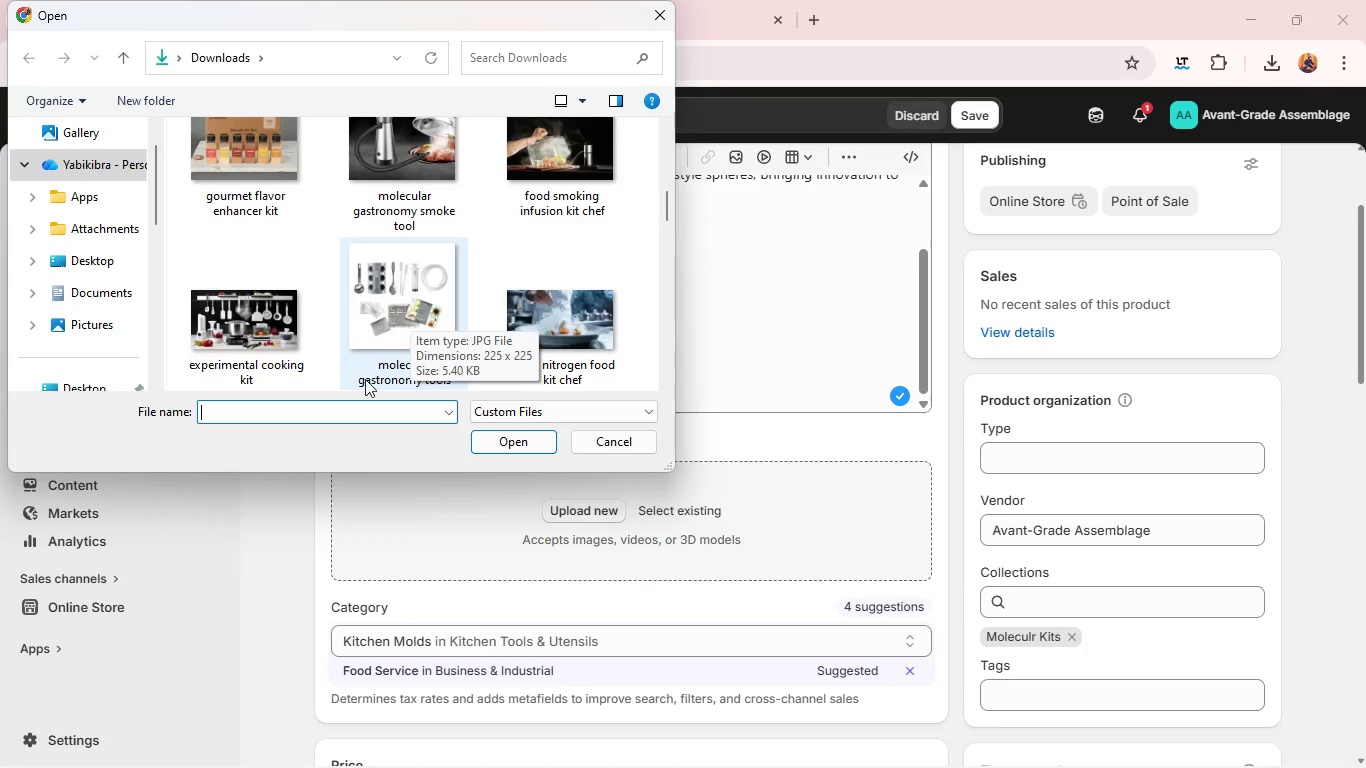 
scroll: coordinate [491, 270], scroll_direction: none, amount: 0.0
 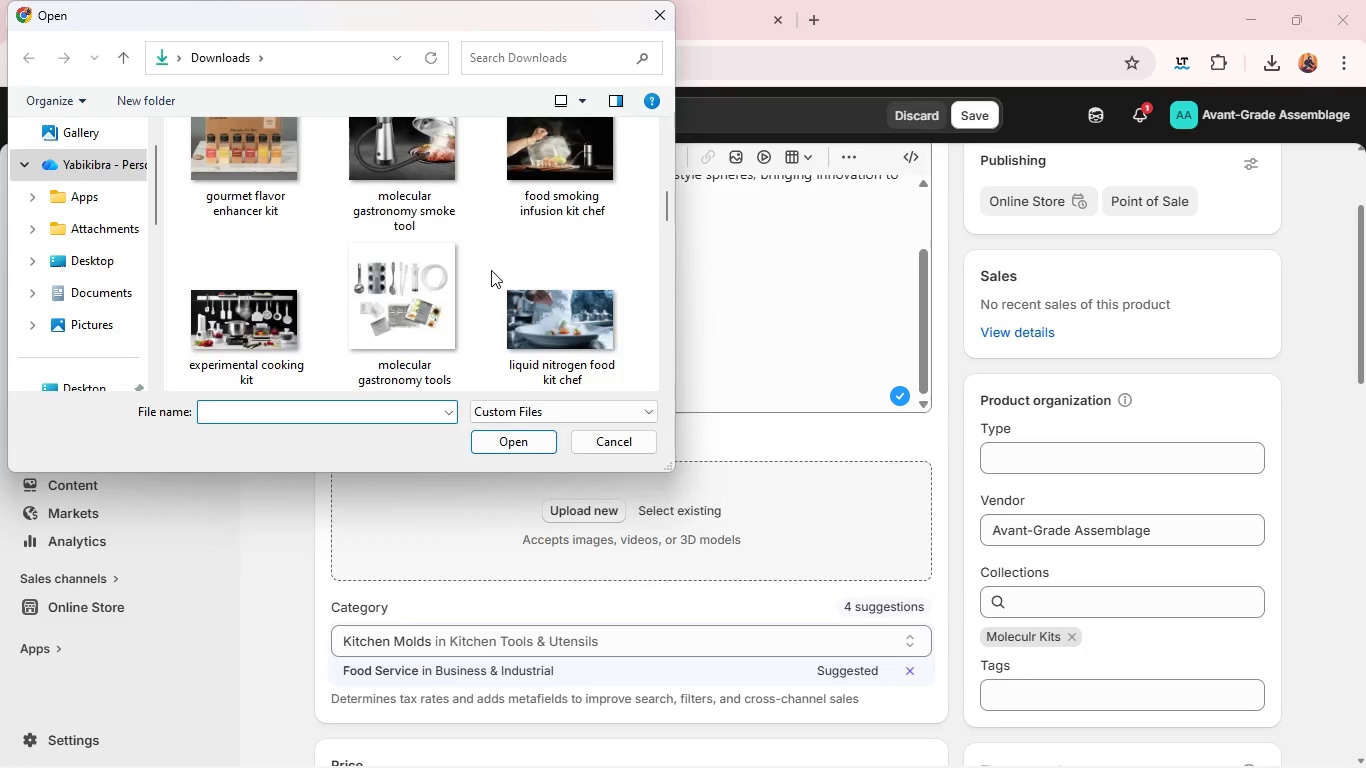 
scroll: coordinate [491, 270], scroll_direction: down, amount: 1.0
 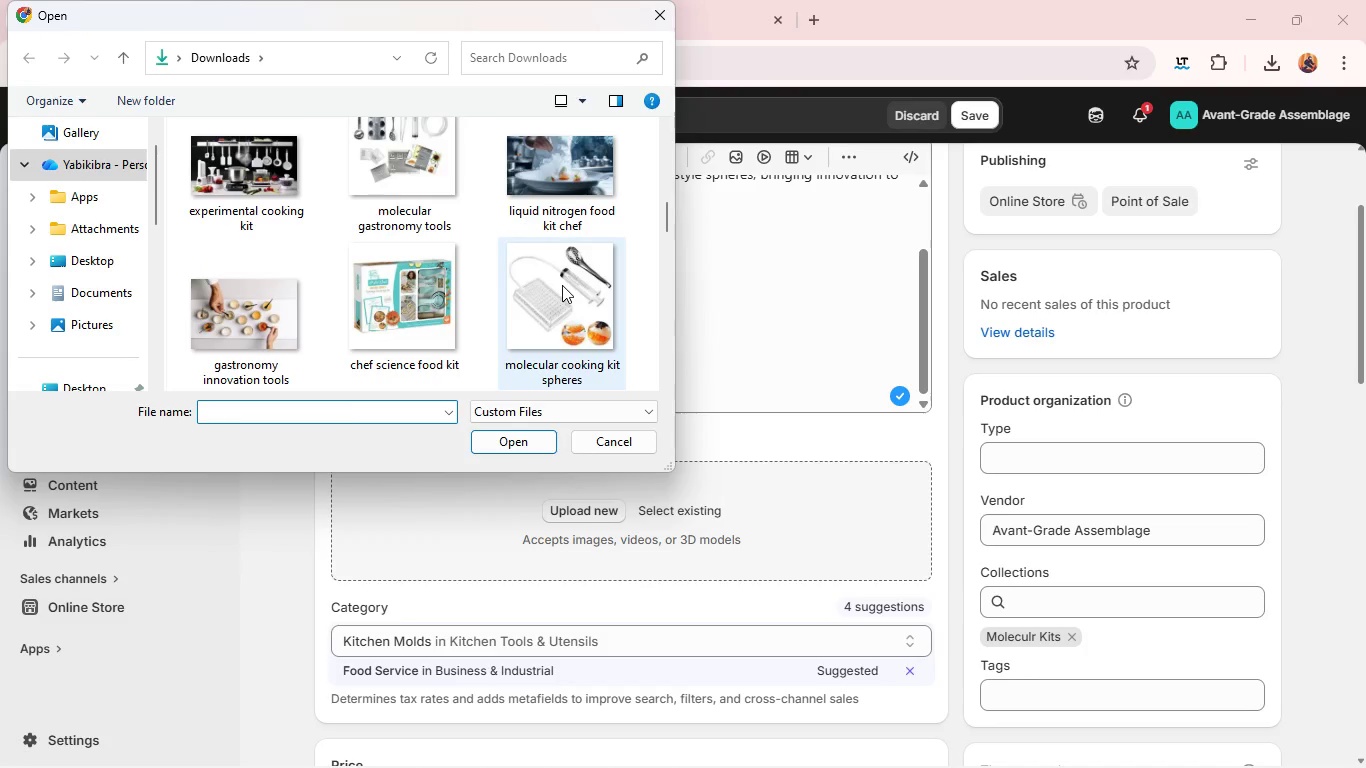 
left_click([562, 285])
 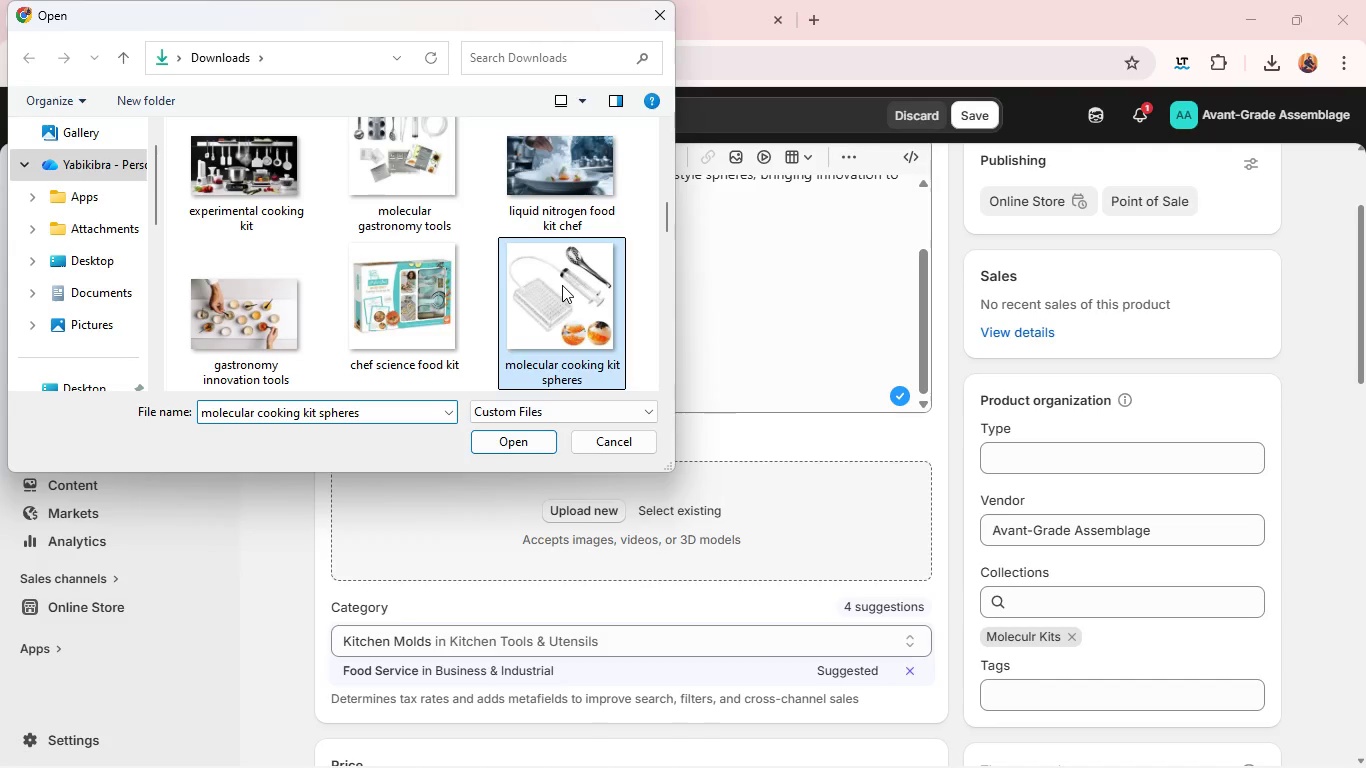 
hold_key(key=ControlLeft, duration=1.81)
left_click([382, 313])
 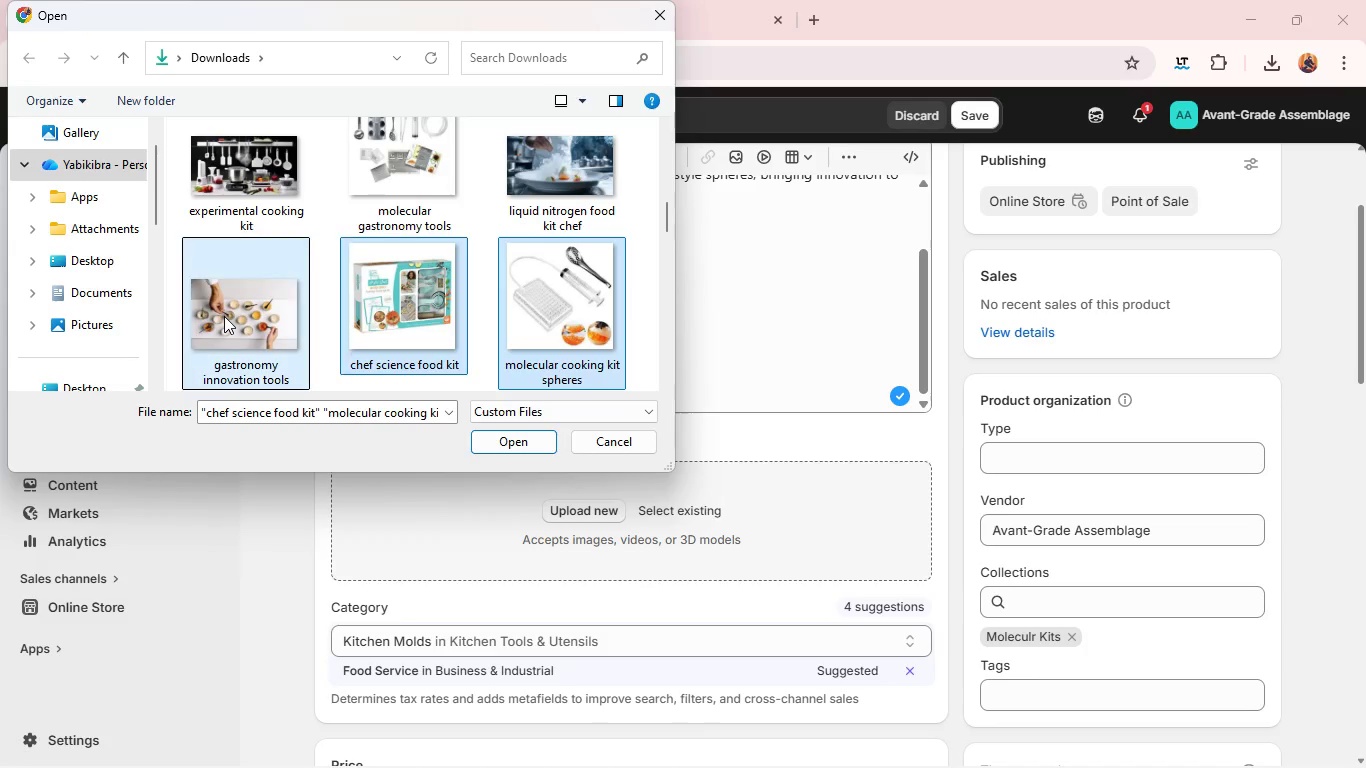 
left_click([224, 316])
 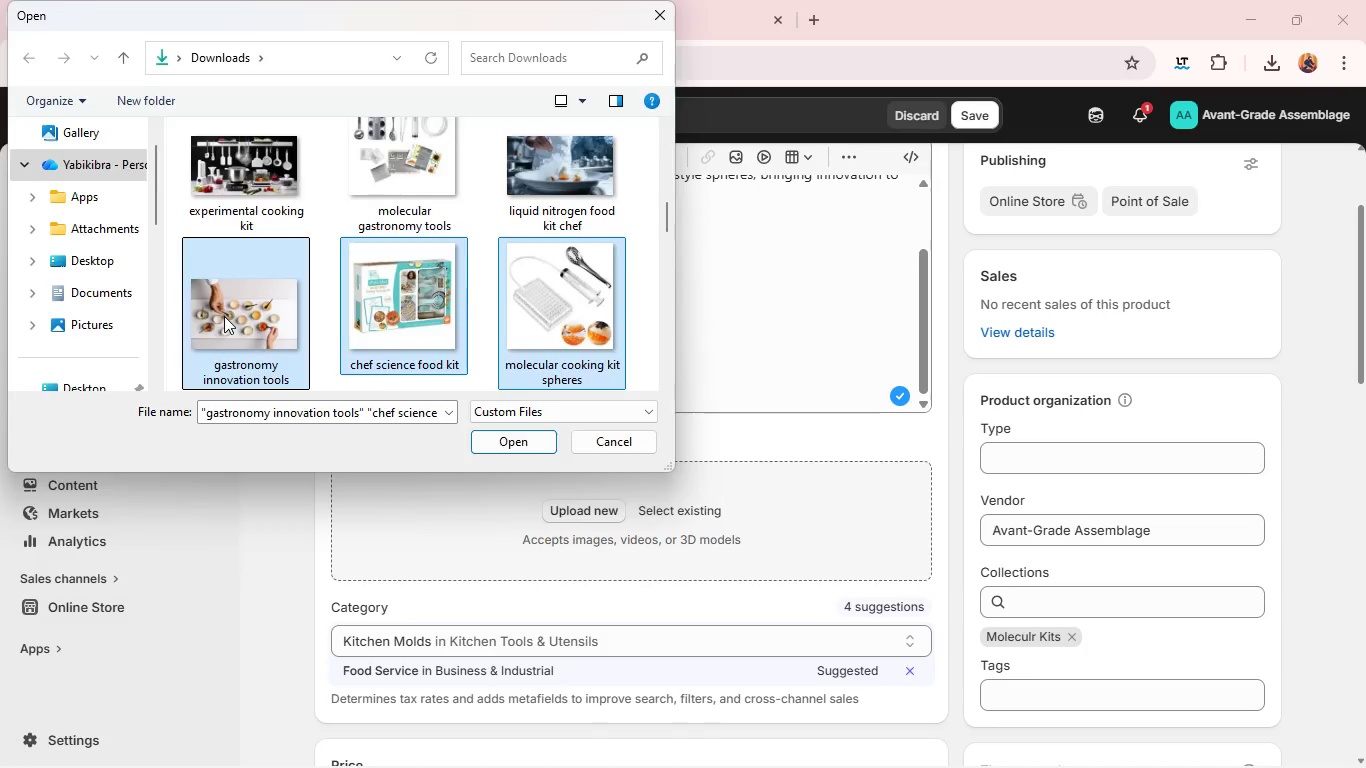 
key(Enter)
 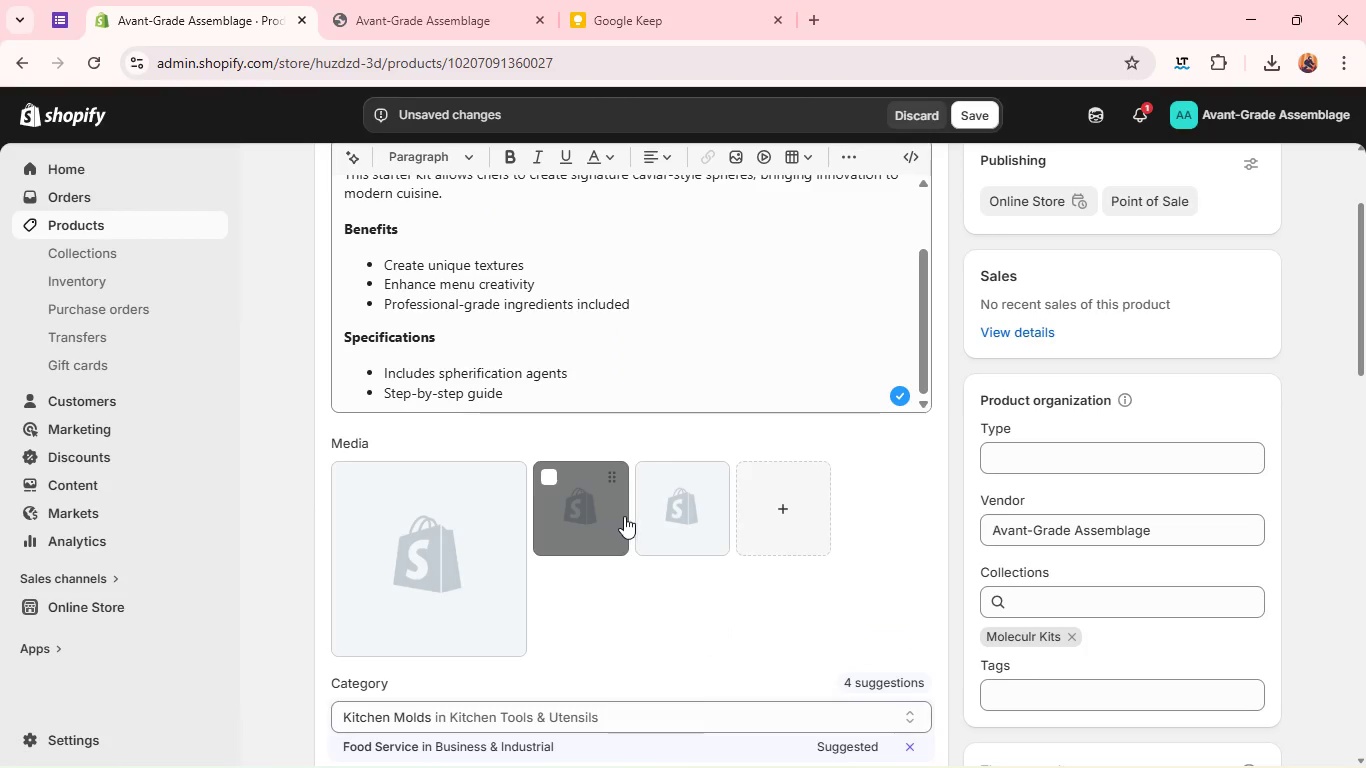 
wait(7.84)
 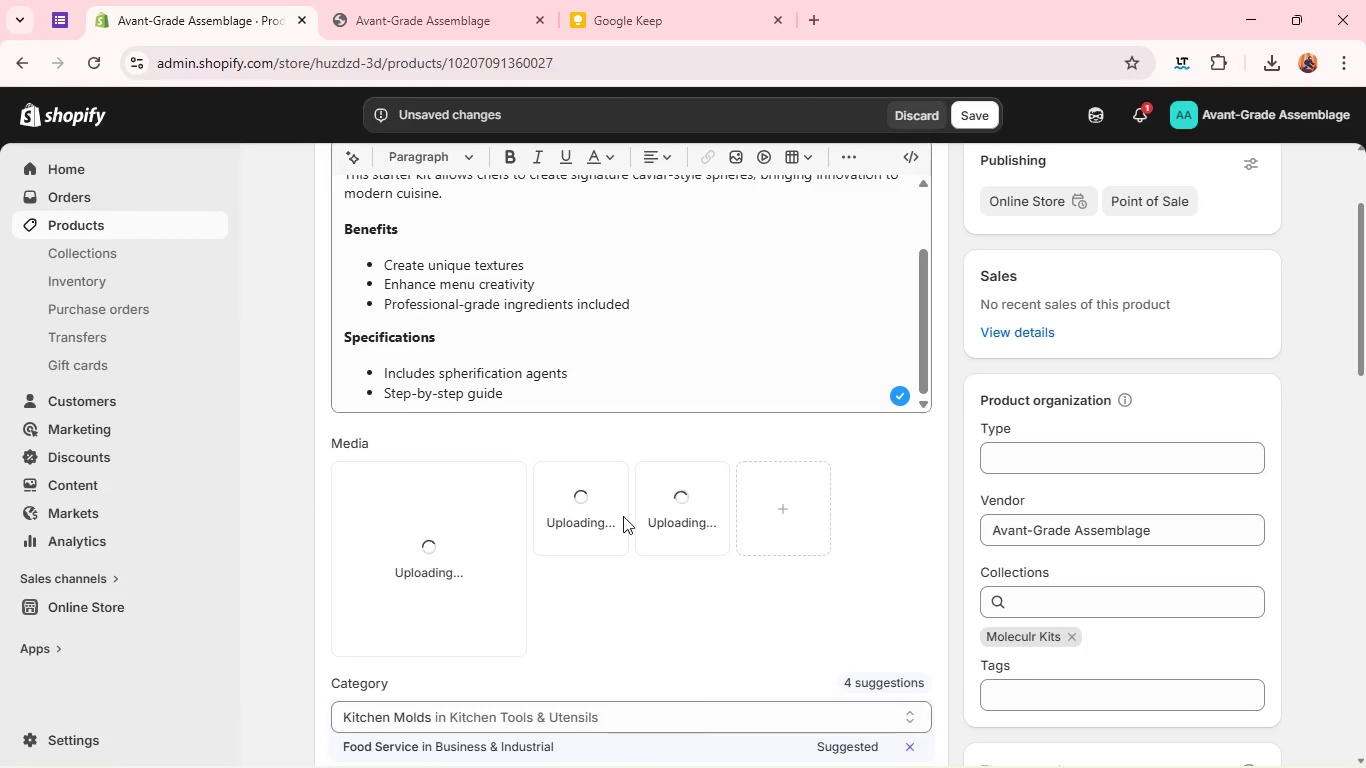 
left_click_drag(start_coordinate=[676, 516], to_coordinate=[397, 541])
 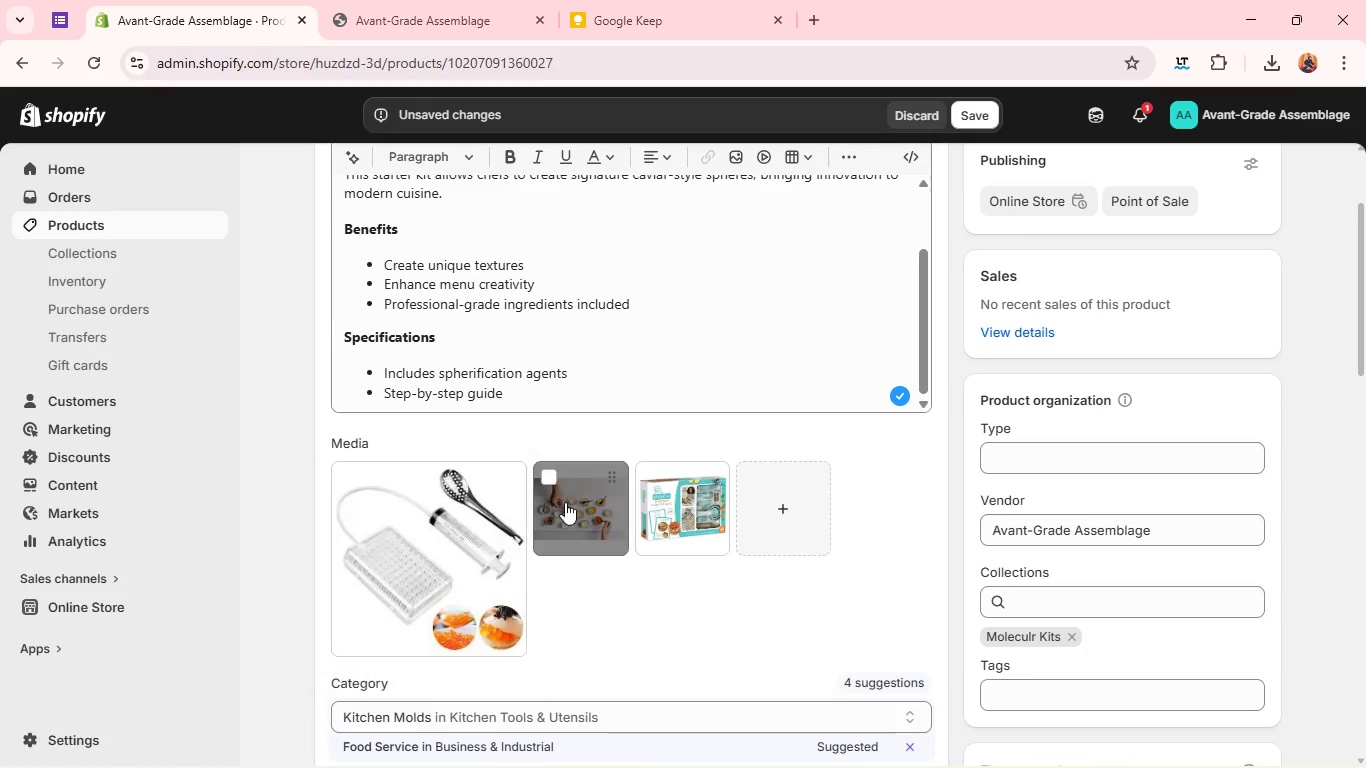 
left_click_drag(start_coordinate=[572, 502], to_coordinate=[716, 510])
 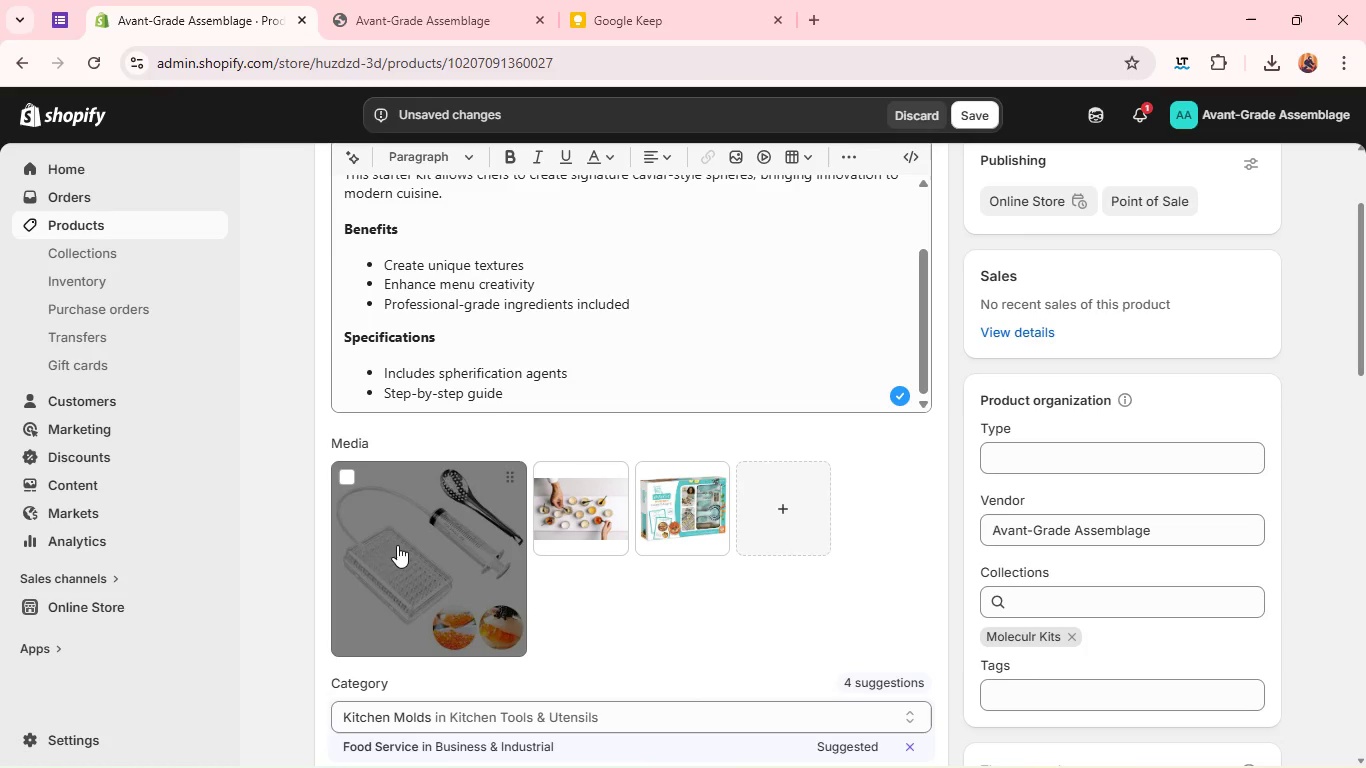 
double_click([397, 545])
 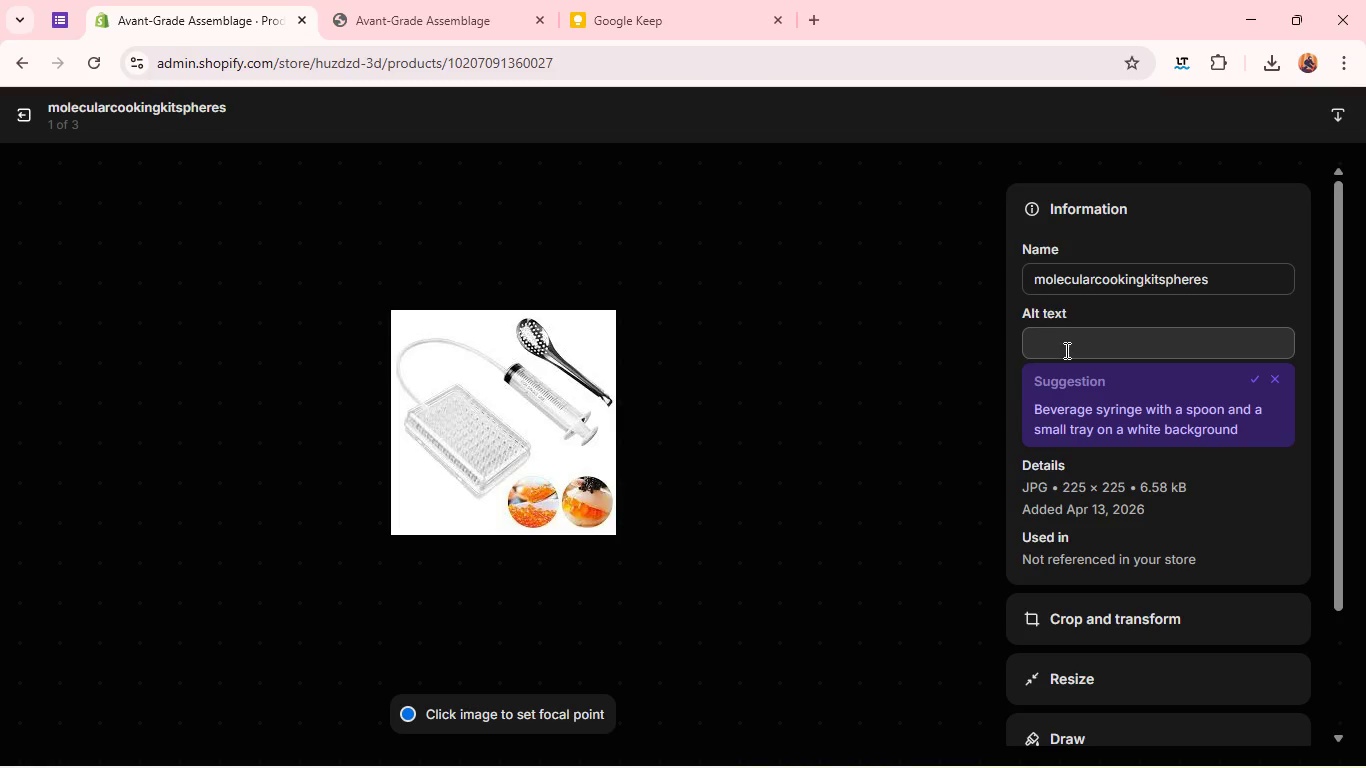 
left_click([1065, 352])
 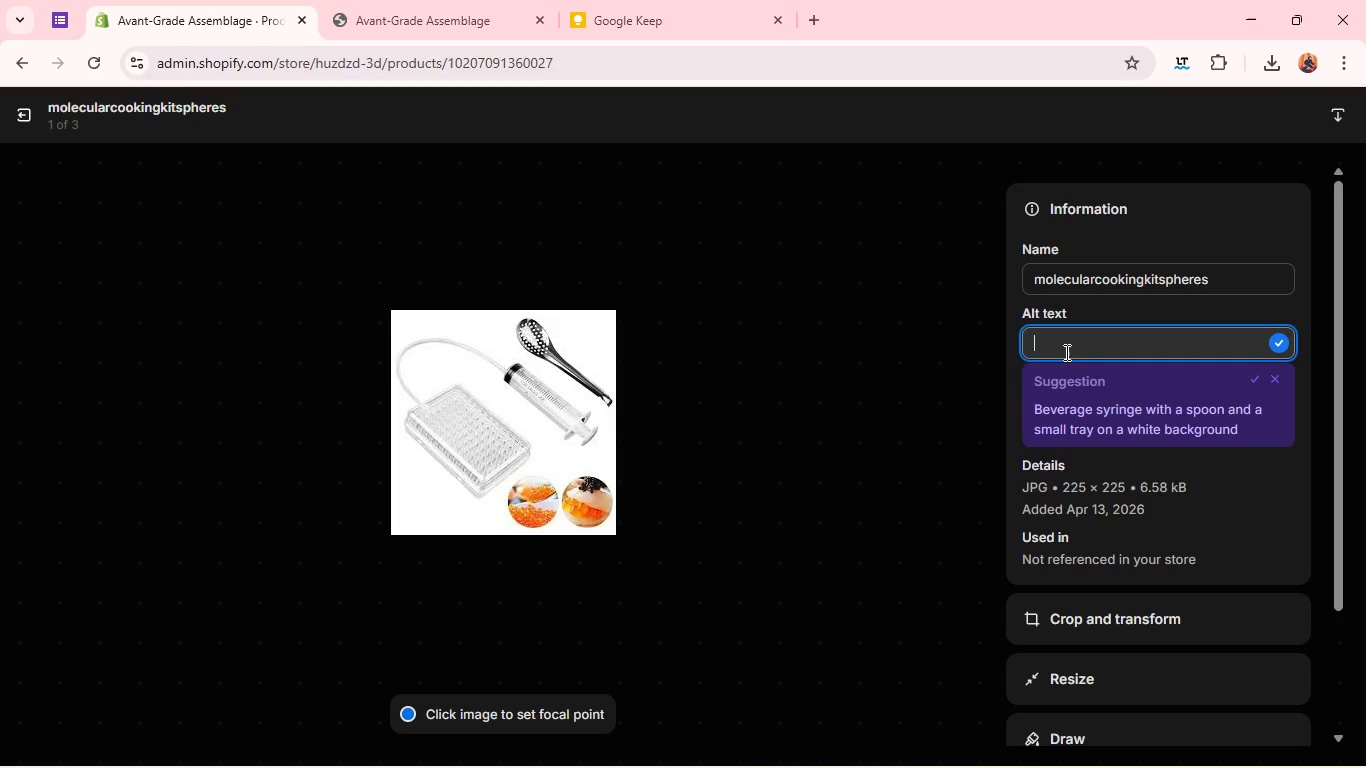 
type(Molecular cooking kit spheres)
 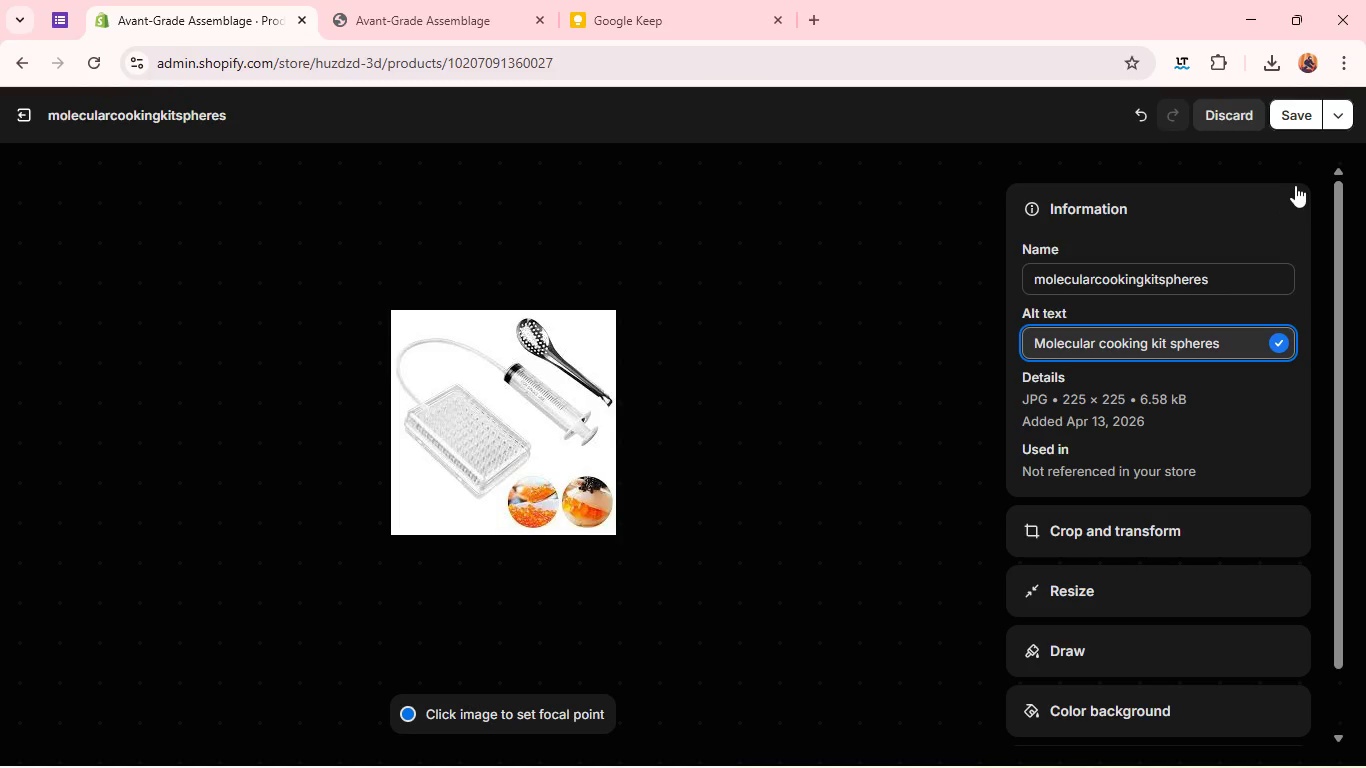 
left_click([1289, 113])
 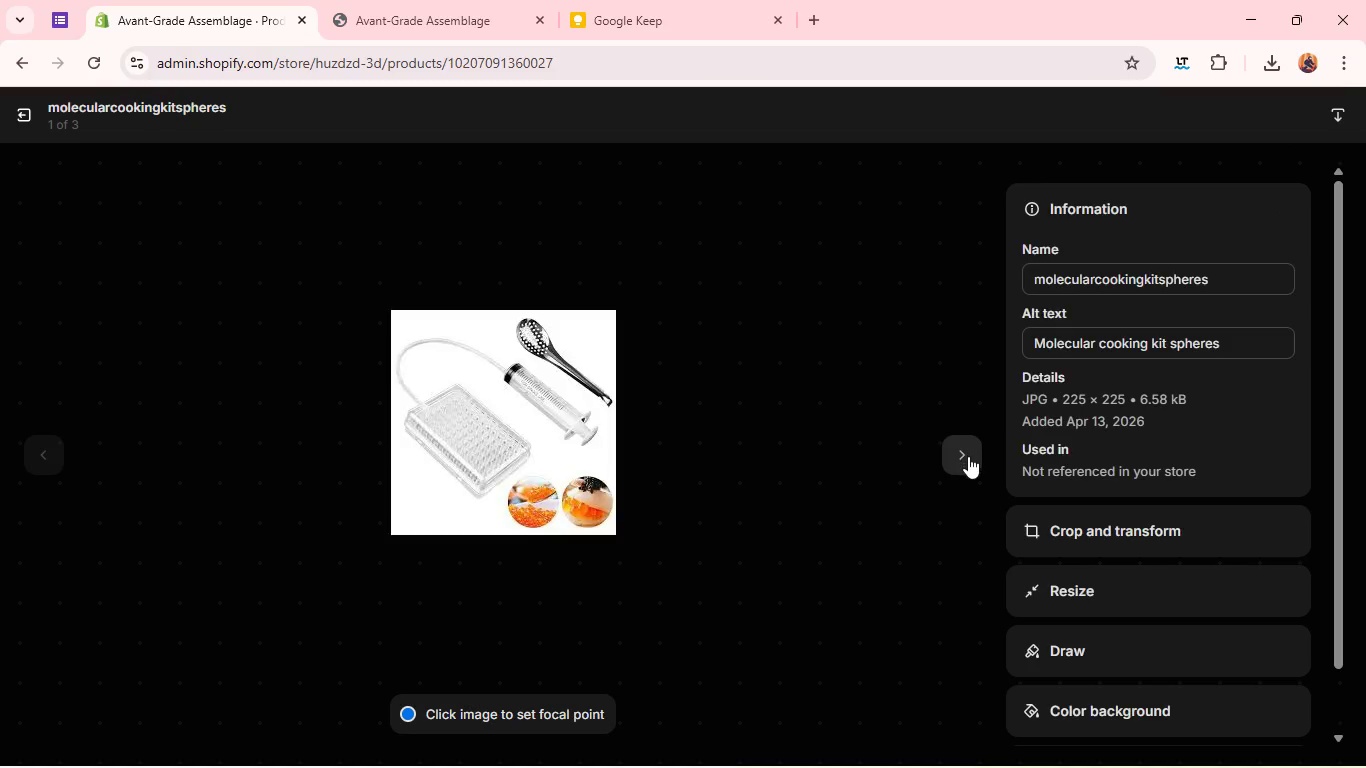 
left_click([968, 457])
 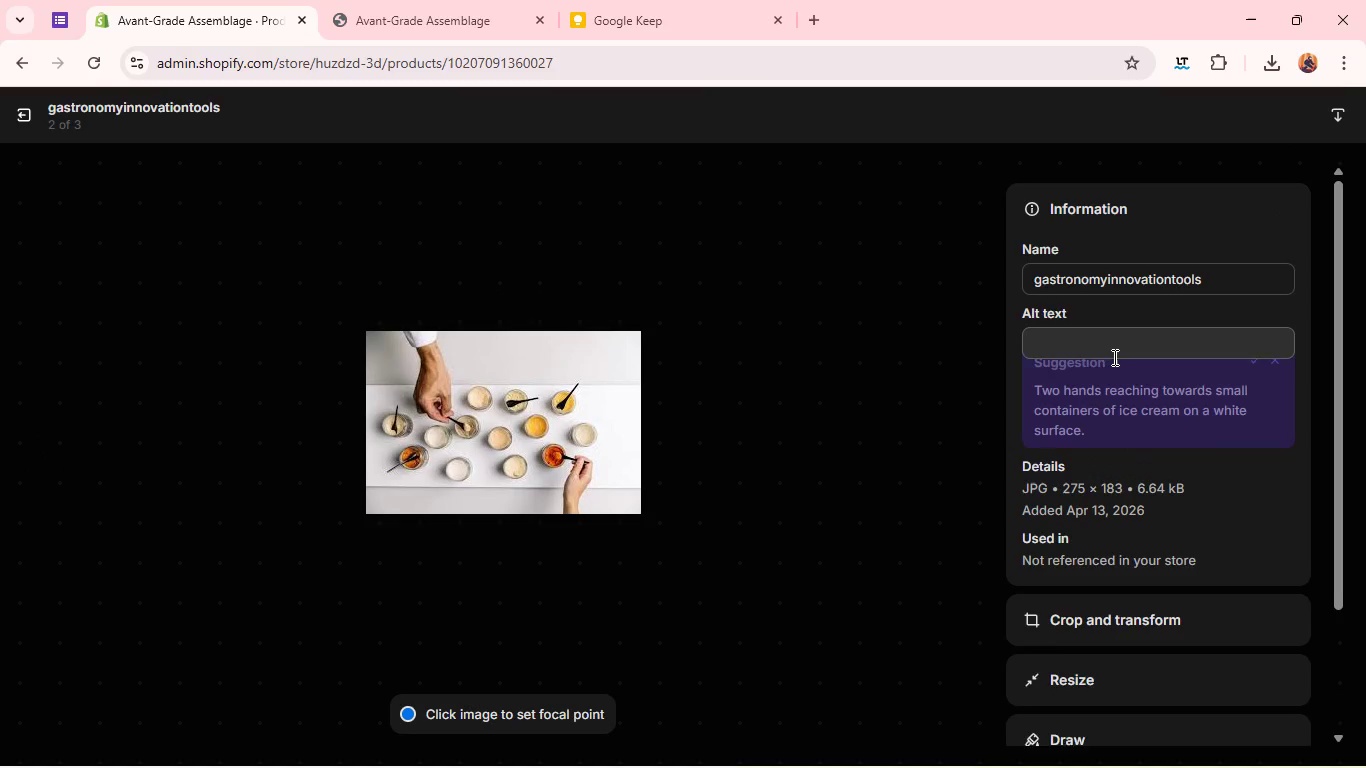 
left_click([1114, 356])
 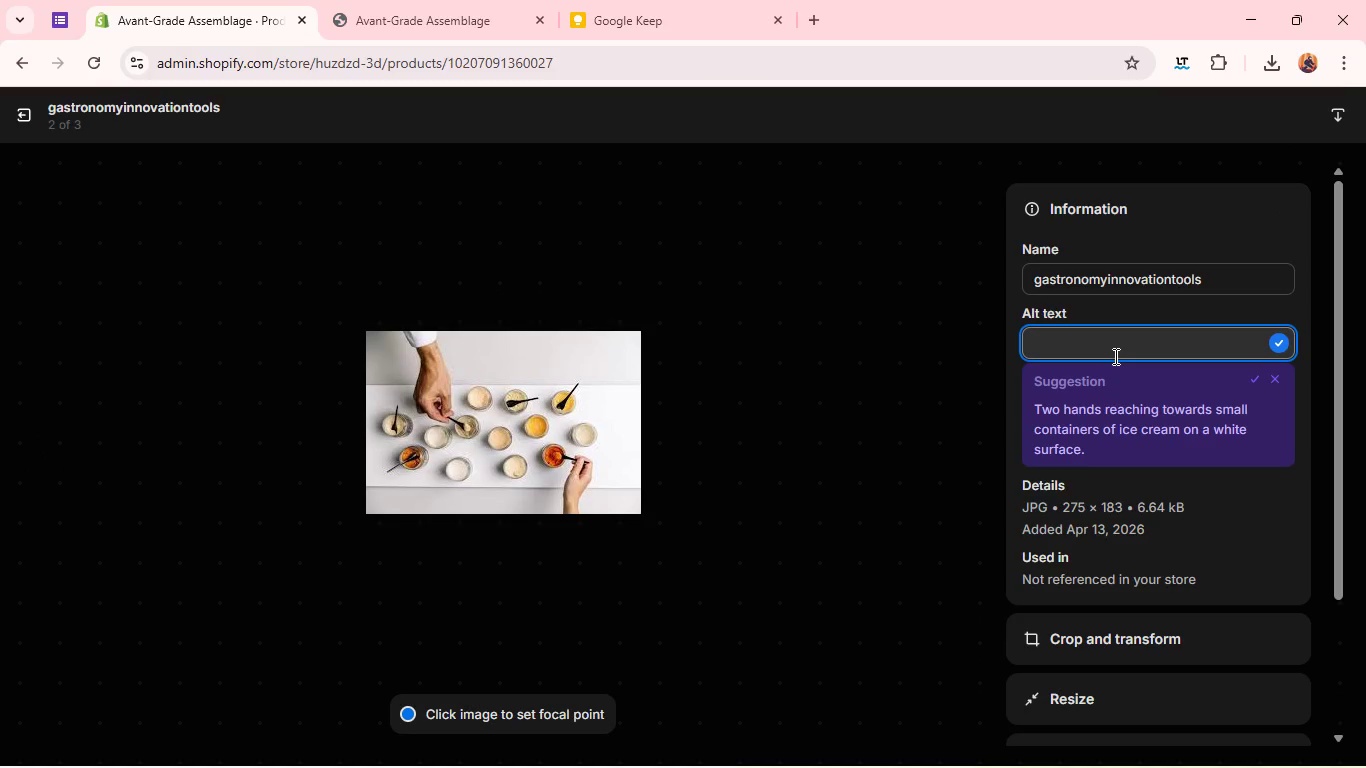 
type(Gas)
 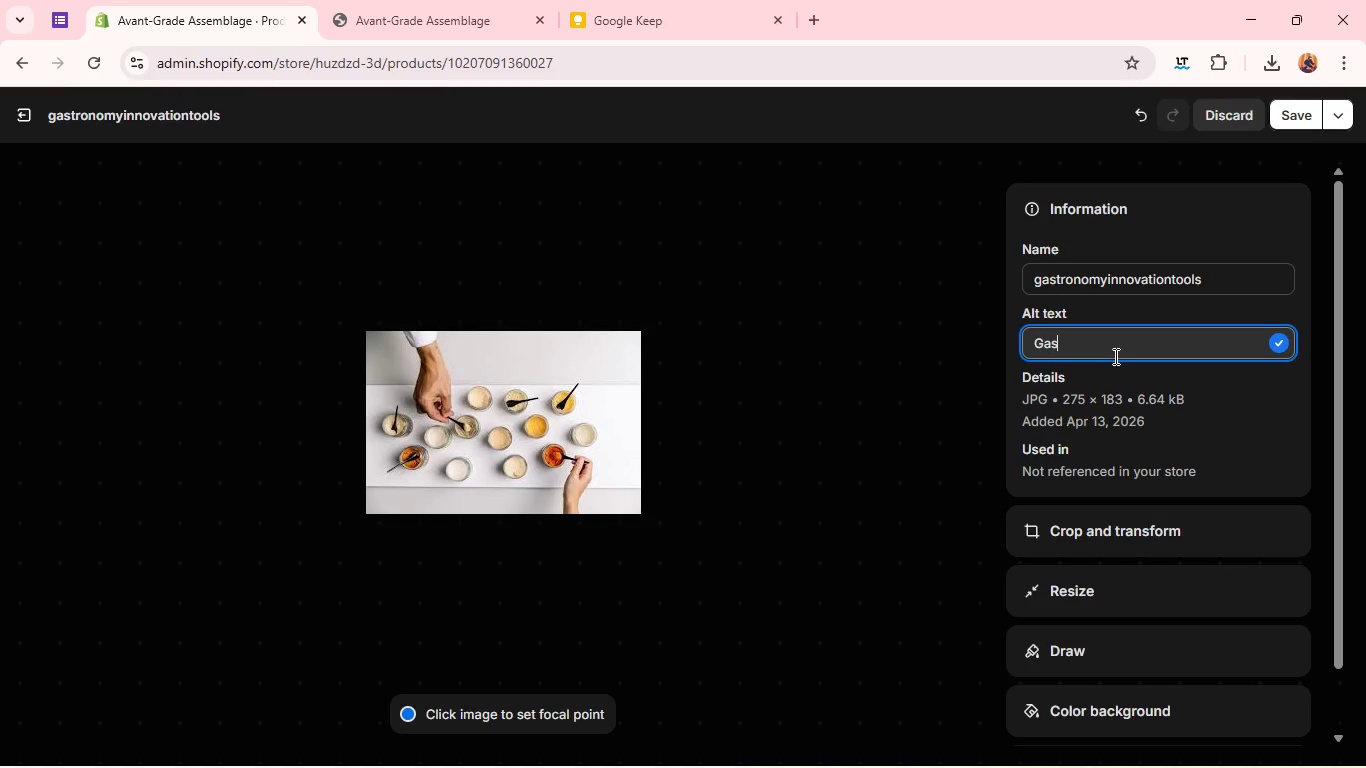 
type(tronomy innovation tools)
 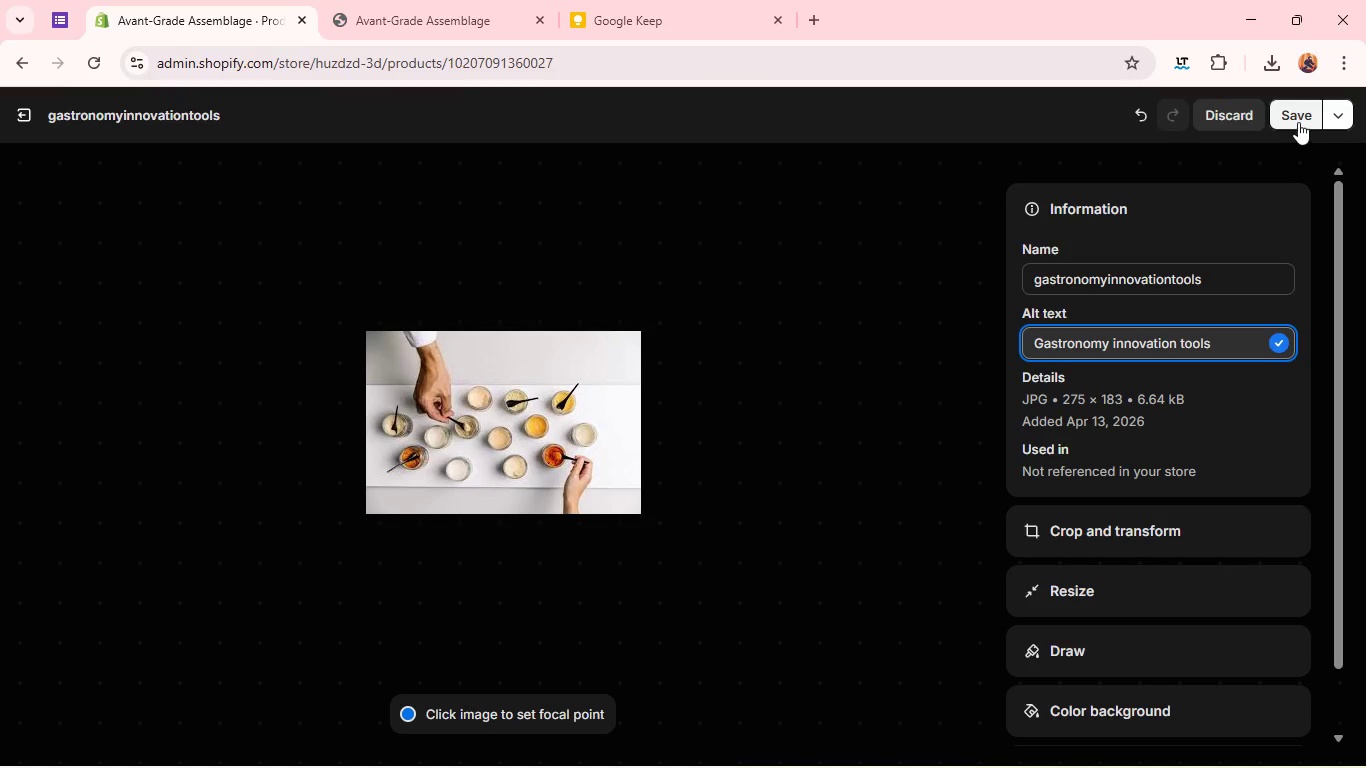 
left_click([1298, 121])
 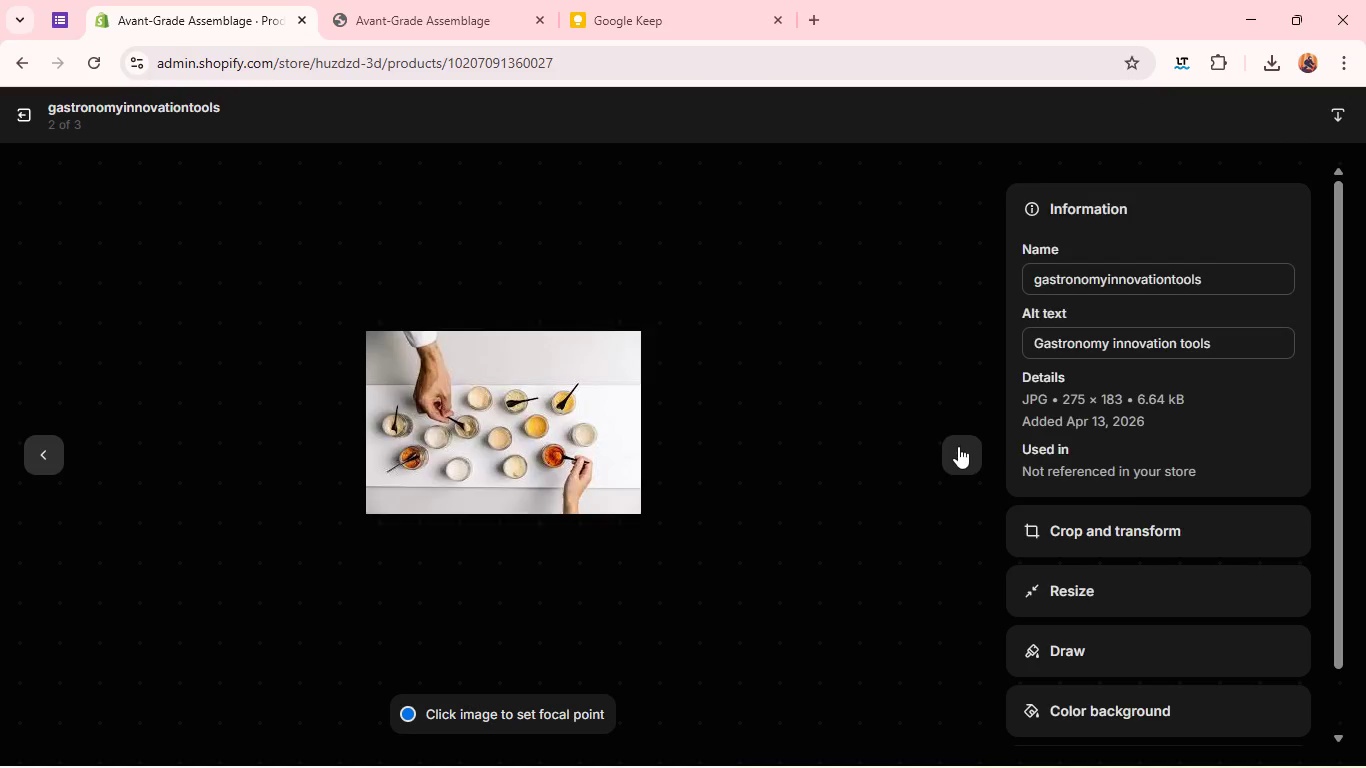 
left_click([958, 446])
 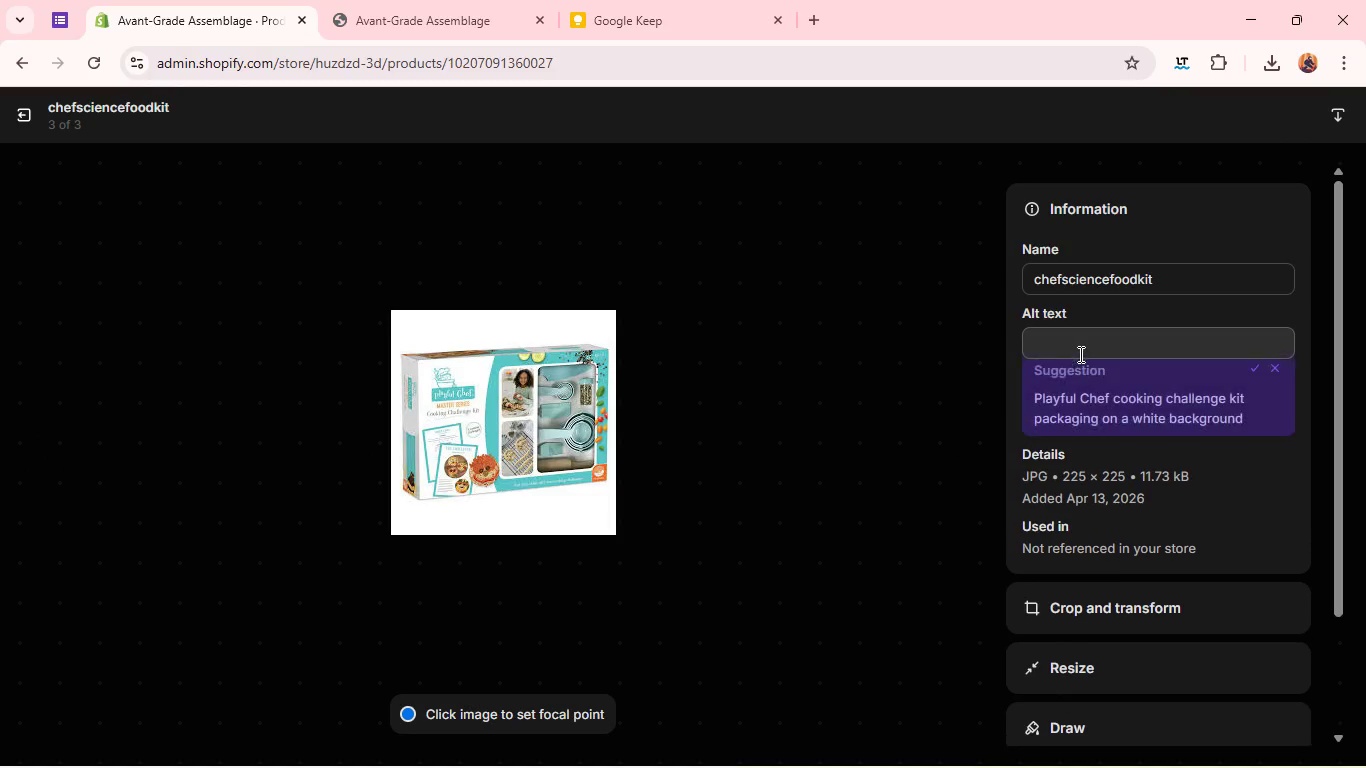 
left_click([1080, 354])
 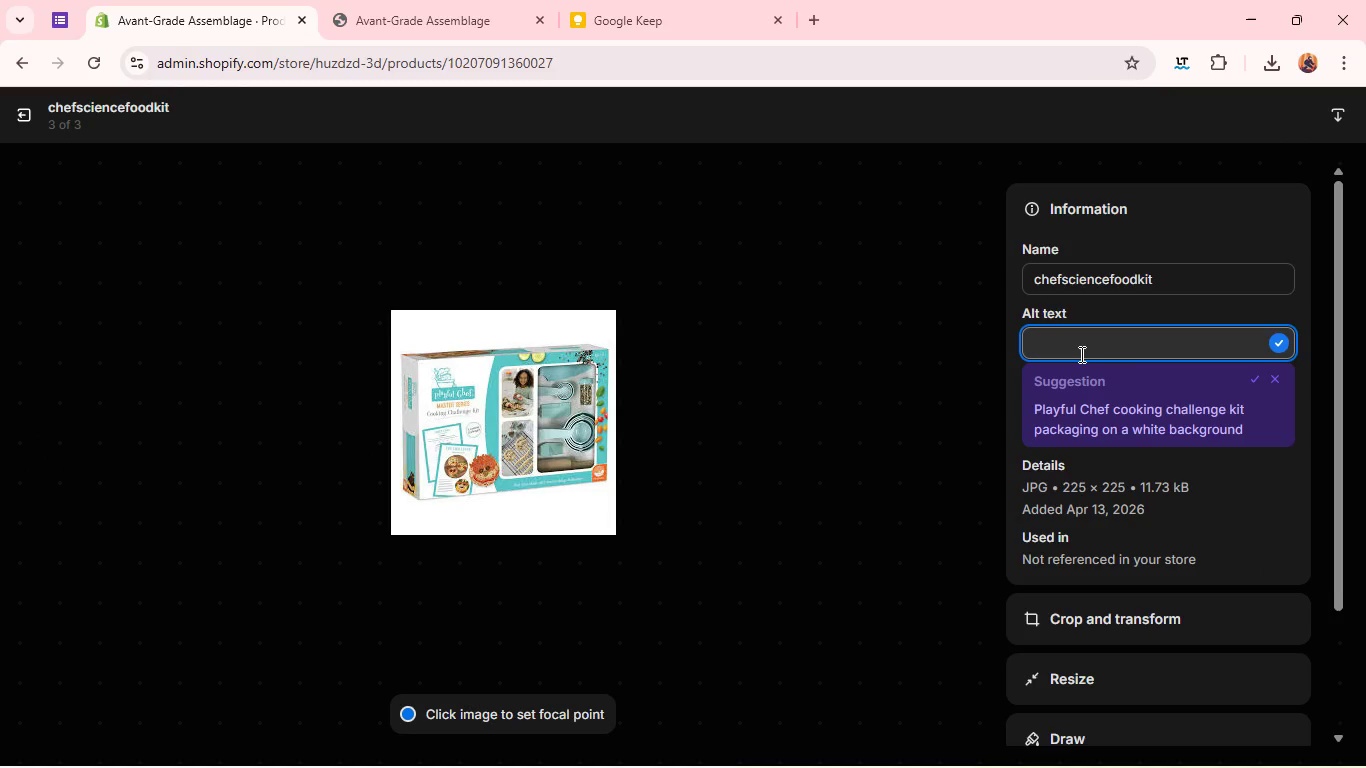 
type(Chef science food kit)
 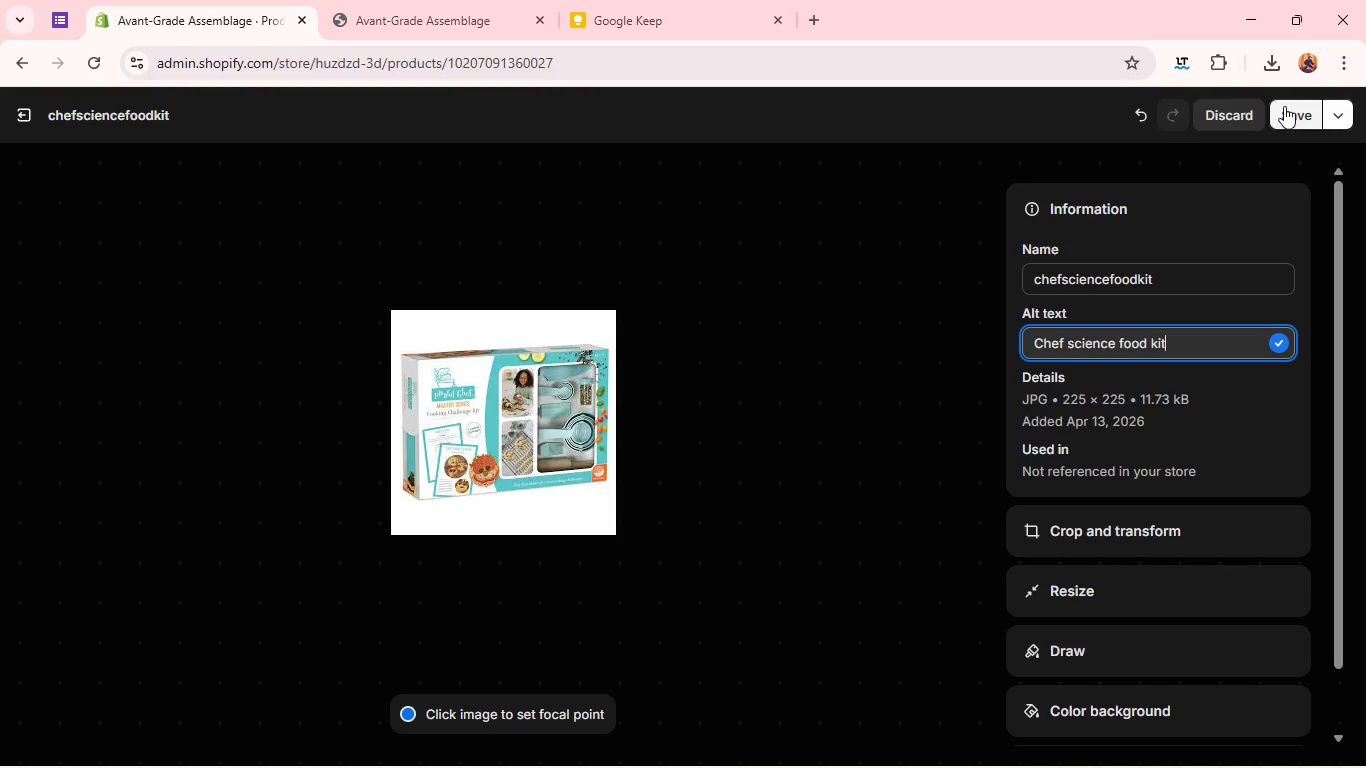 
left_click([1286, 108])
 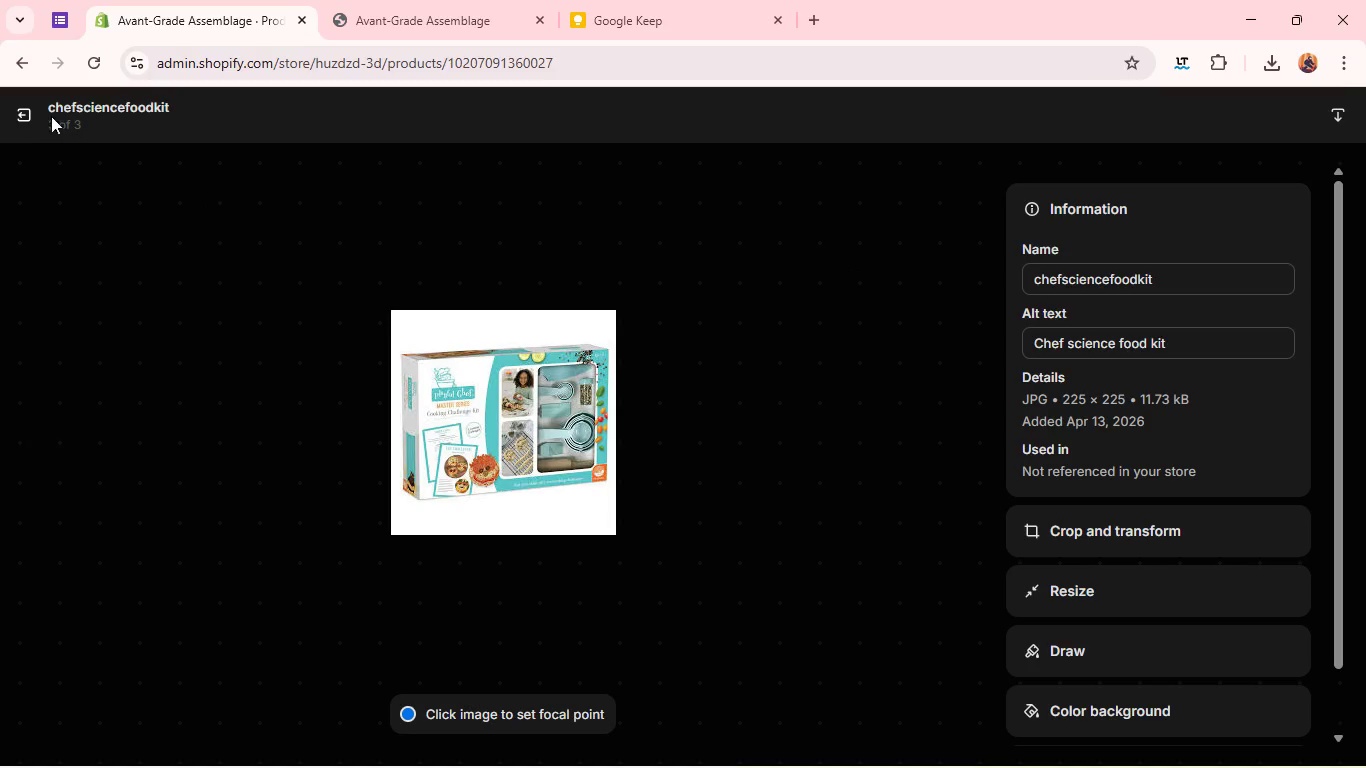 
left_click([28, 115])
 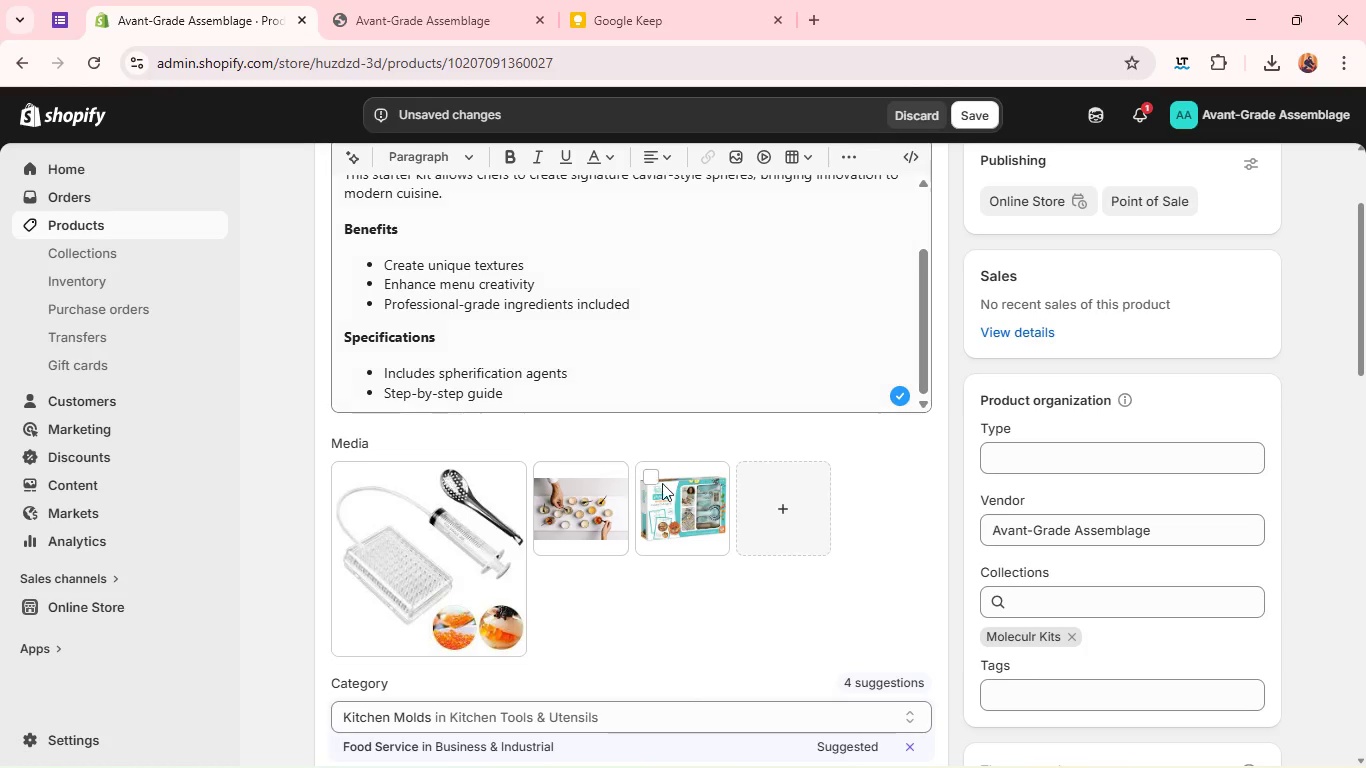 
left_click_drag(start_coordinate=[678, 495], to_coordinate=[571, 502])
 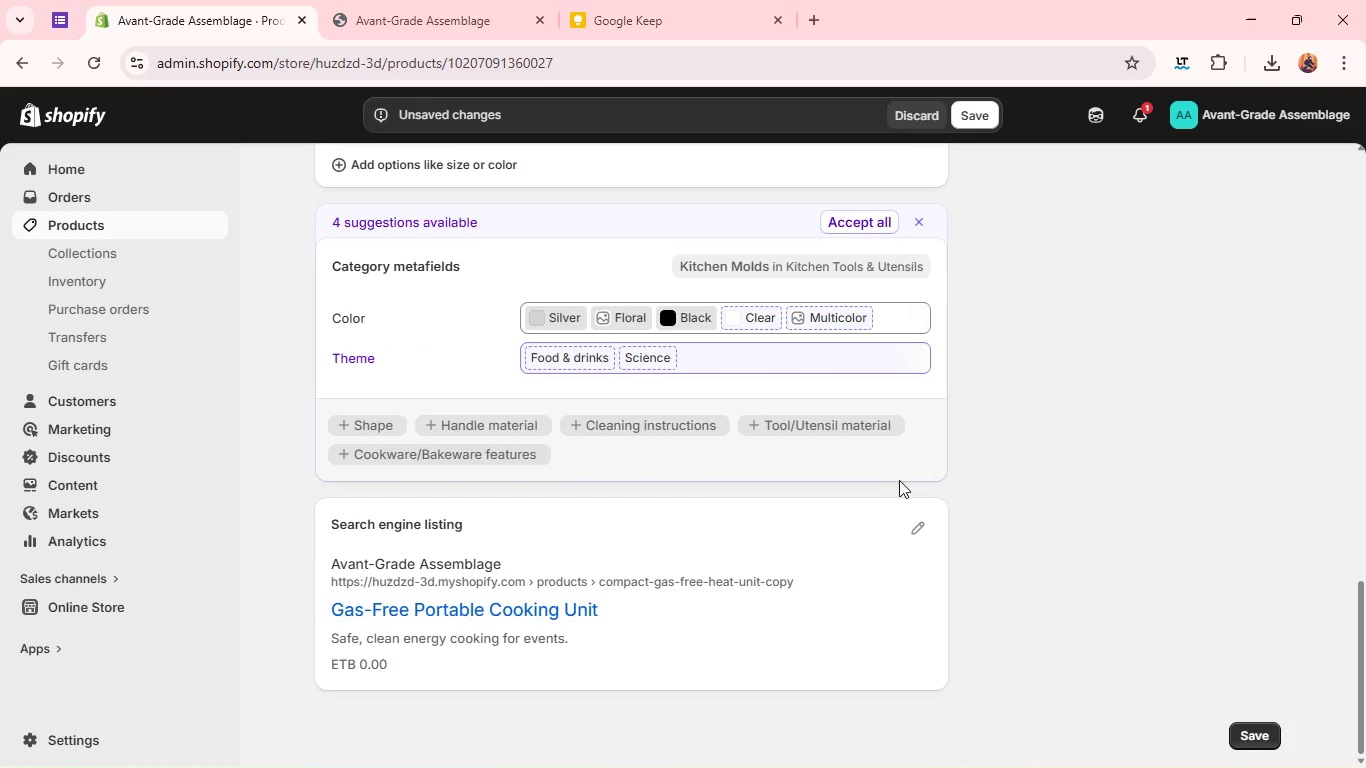 
left_click([914, 523])
 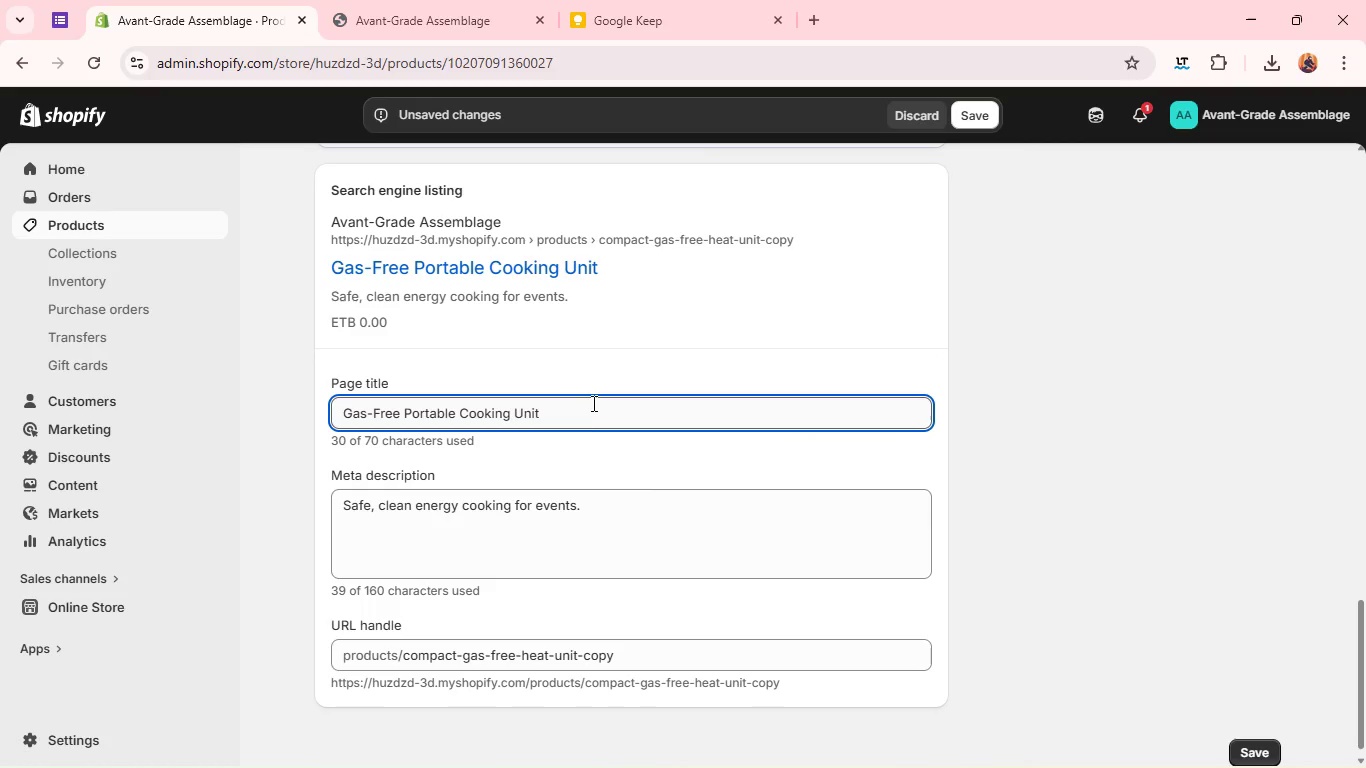 
double_click([592, 402])
 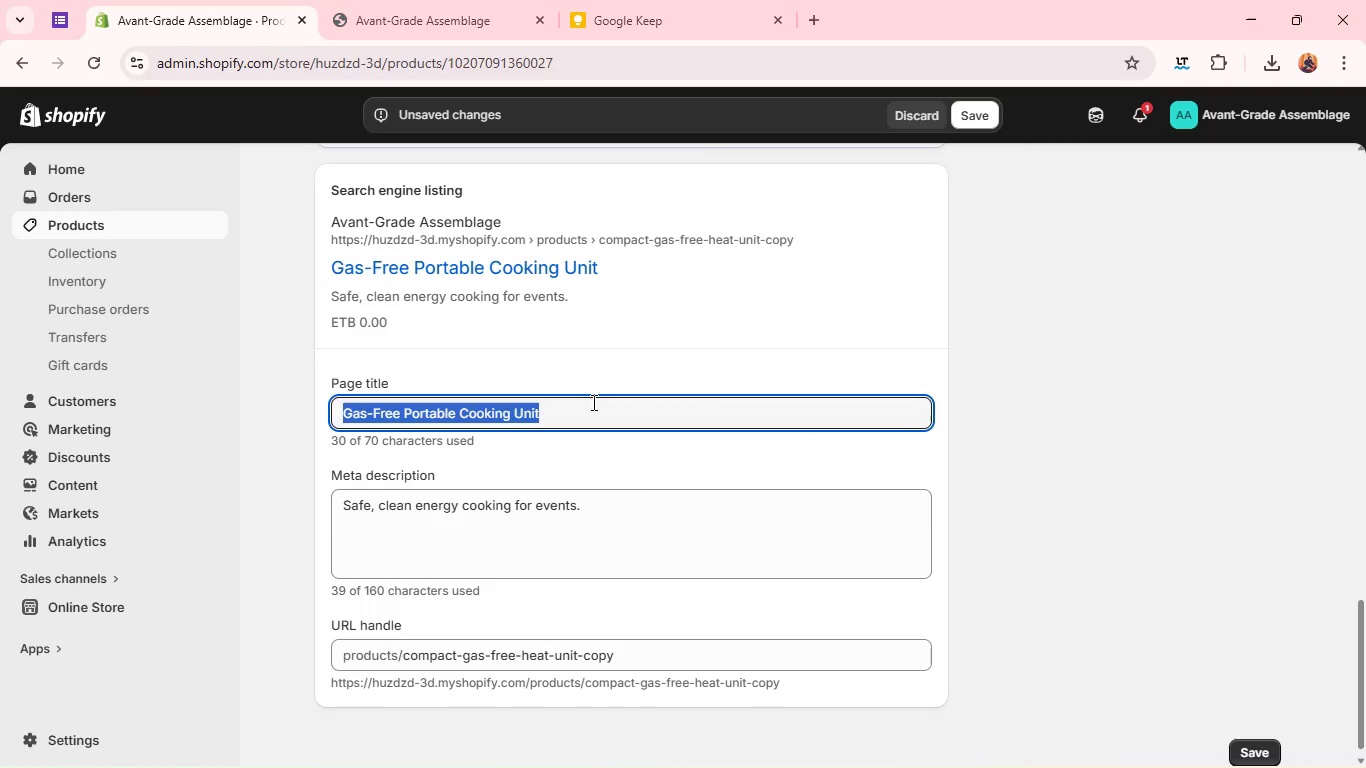 
triple_click([592, 402])
 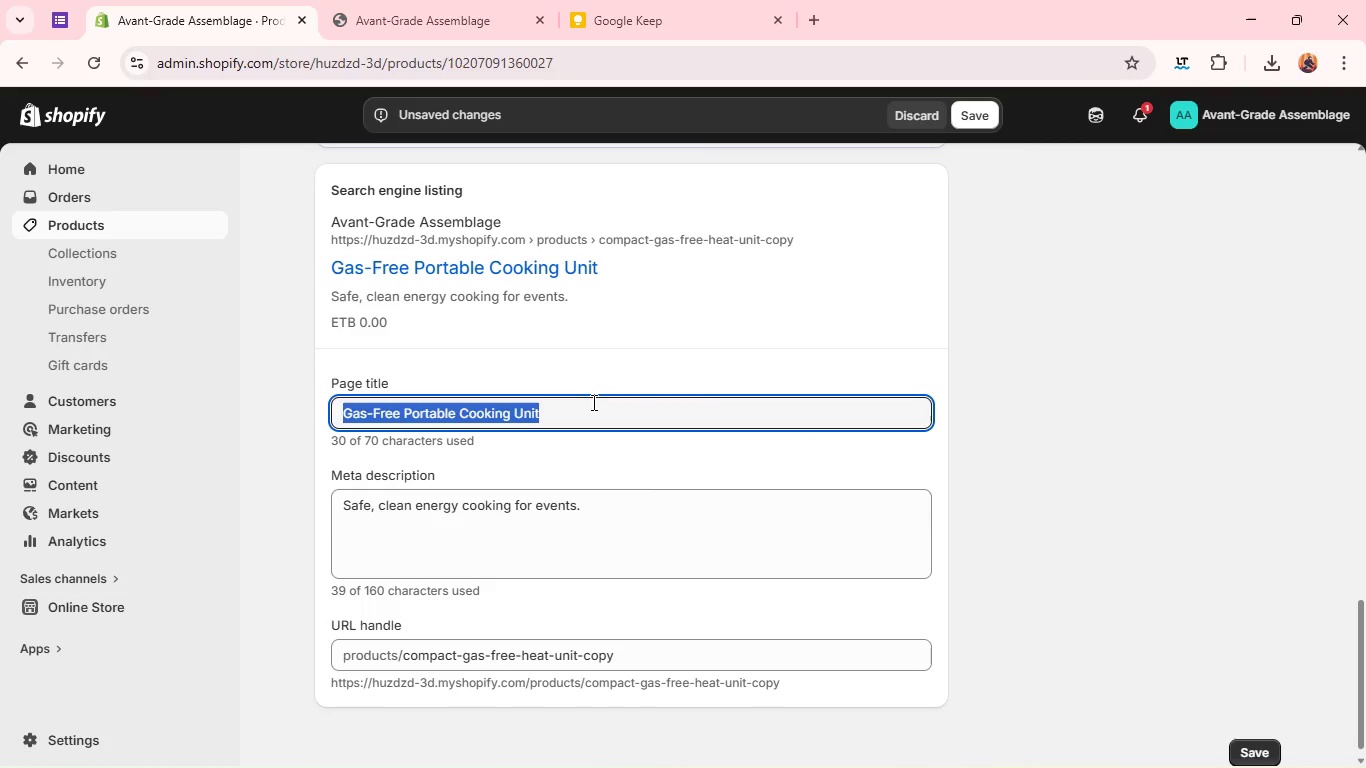 
type(Molecular Gastronomy Spherification Kit)
 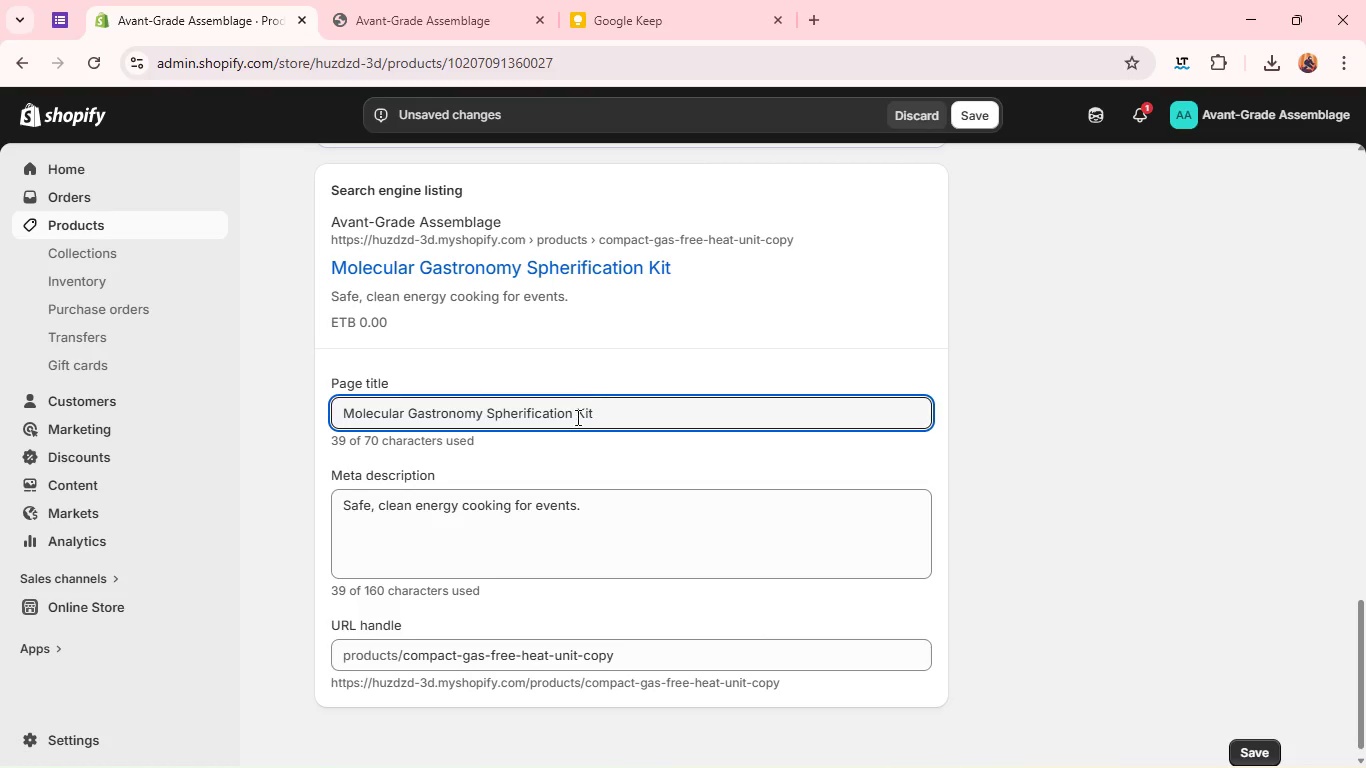 
left_click([497, 501])
 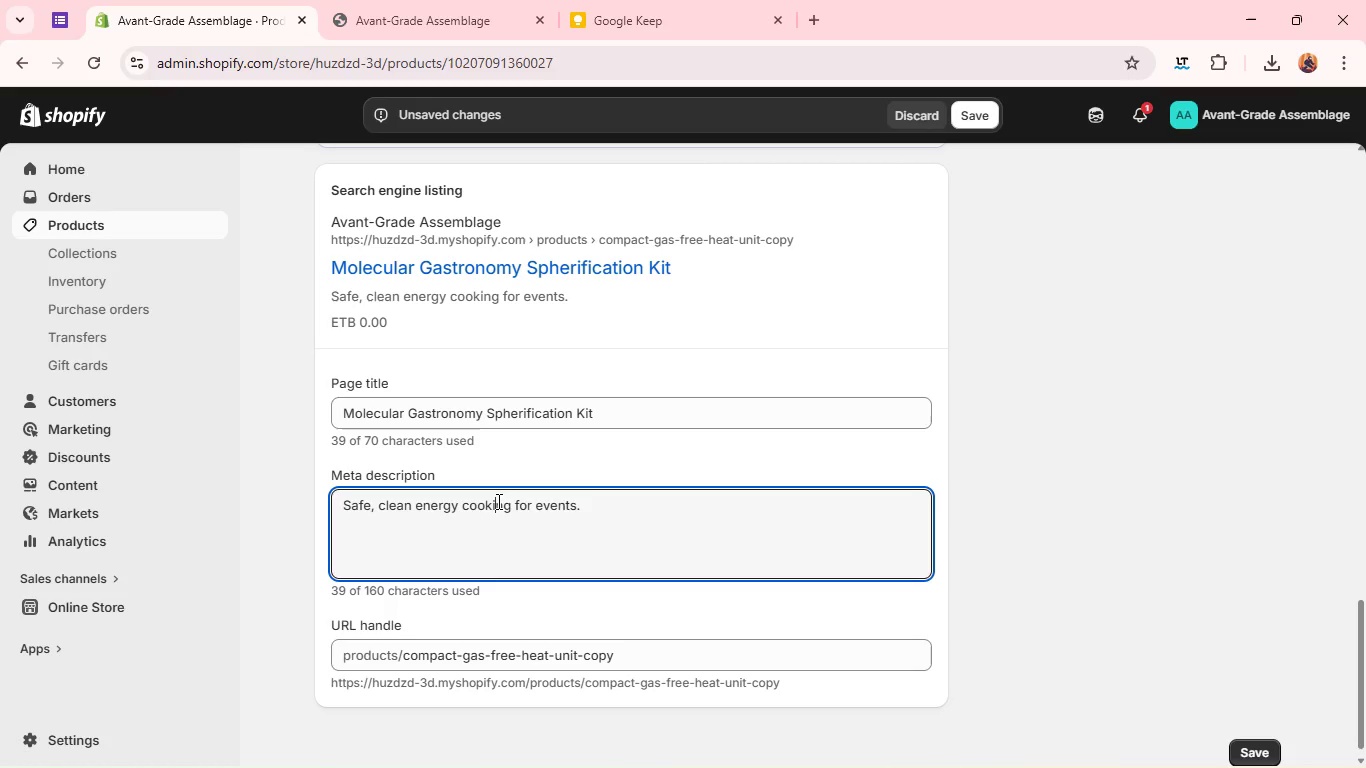 
hold_key(key=ShiftLeft, duration=0.34)
 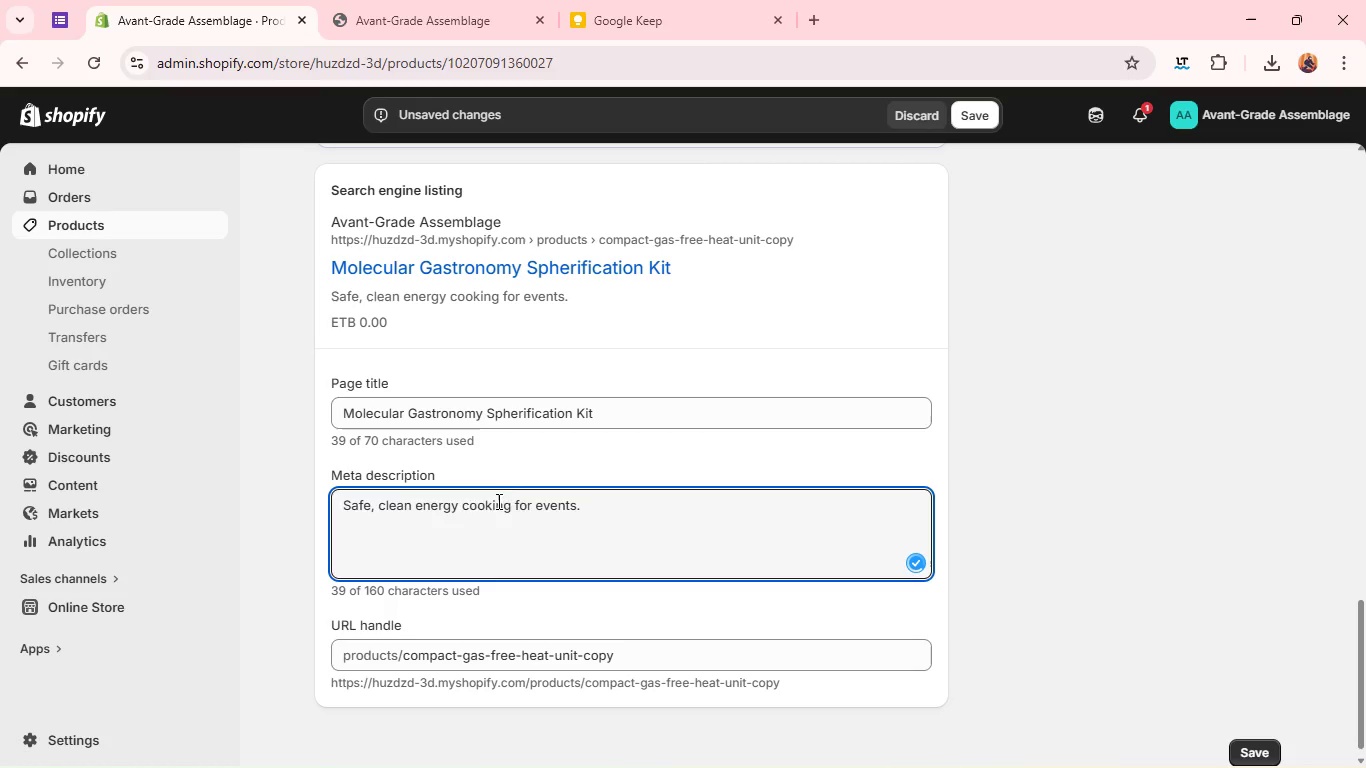 
double_click([497, 501])
 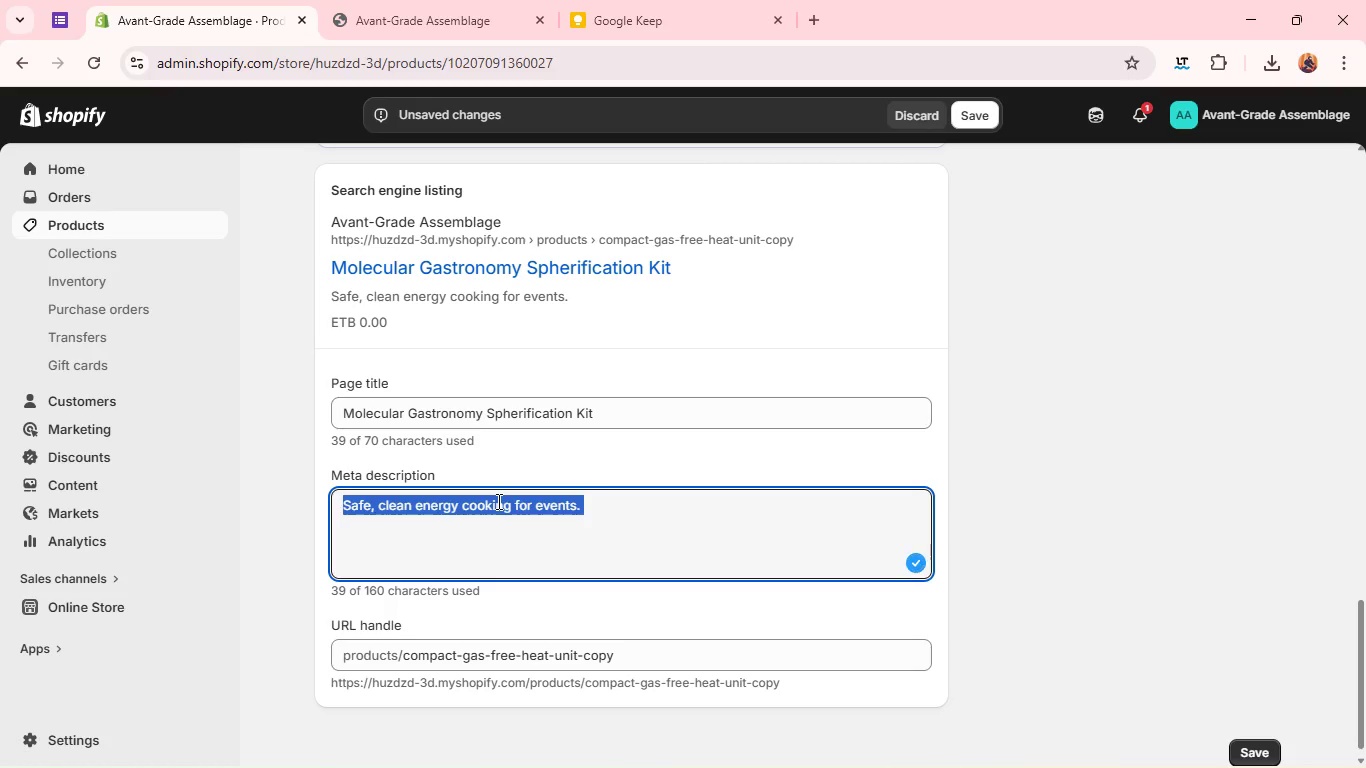 
triple_click([497, 501])
 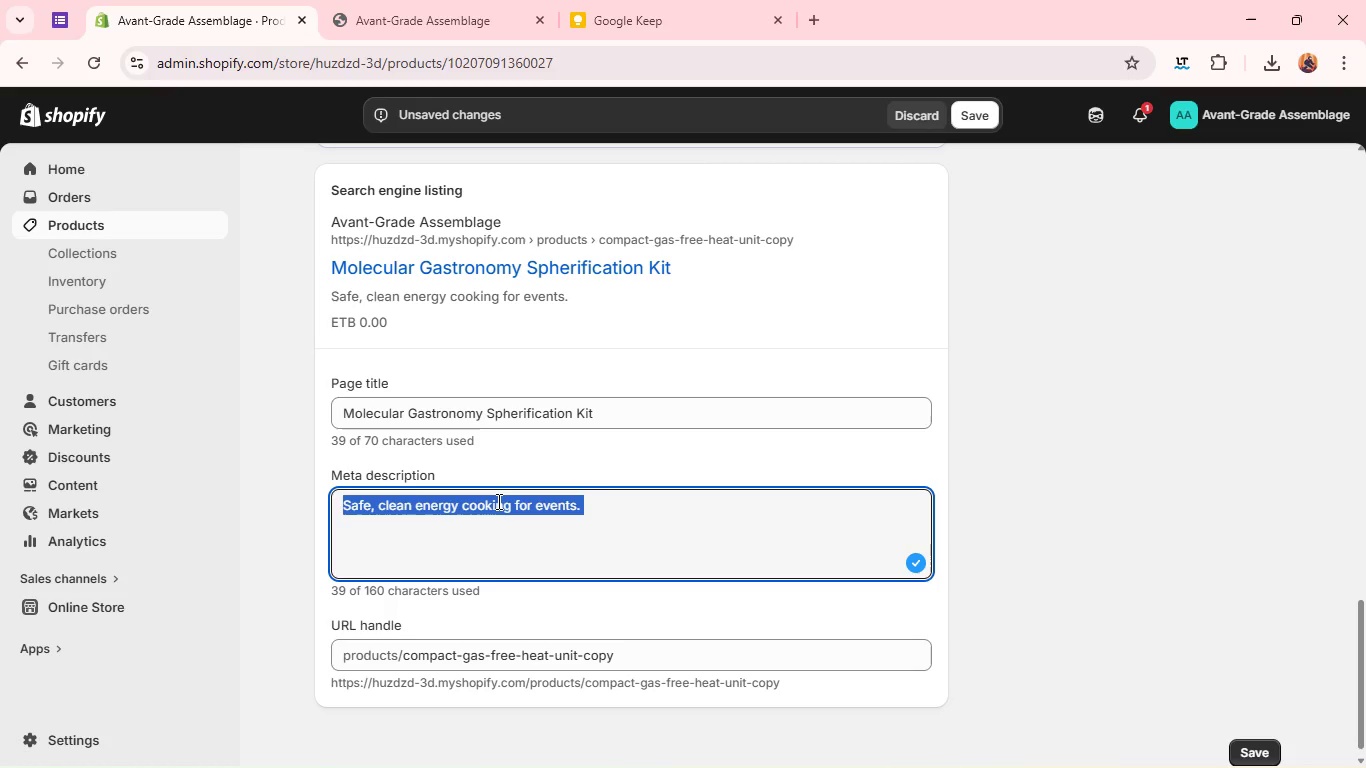 
triple_click([497, 501])
 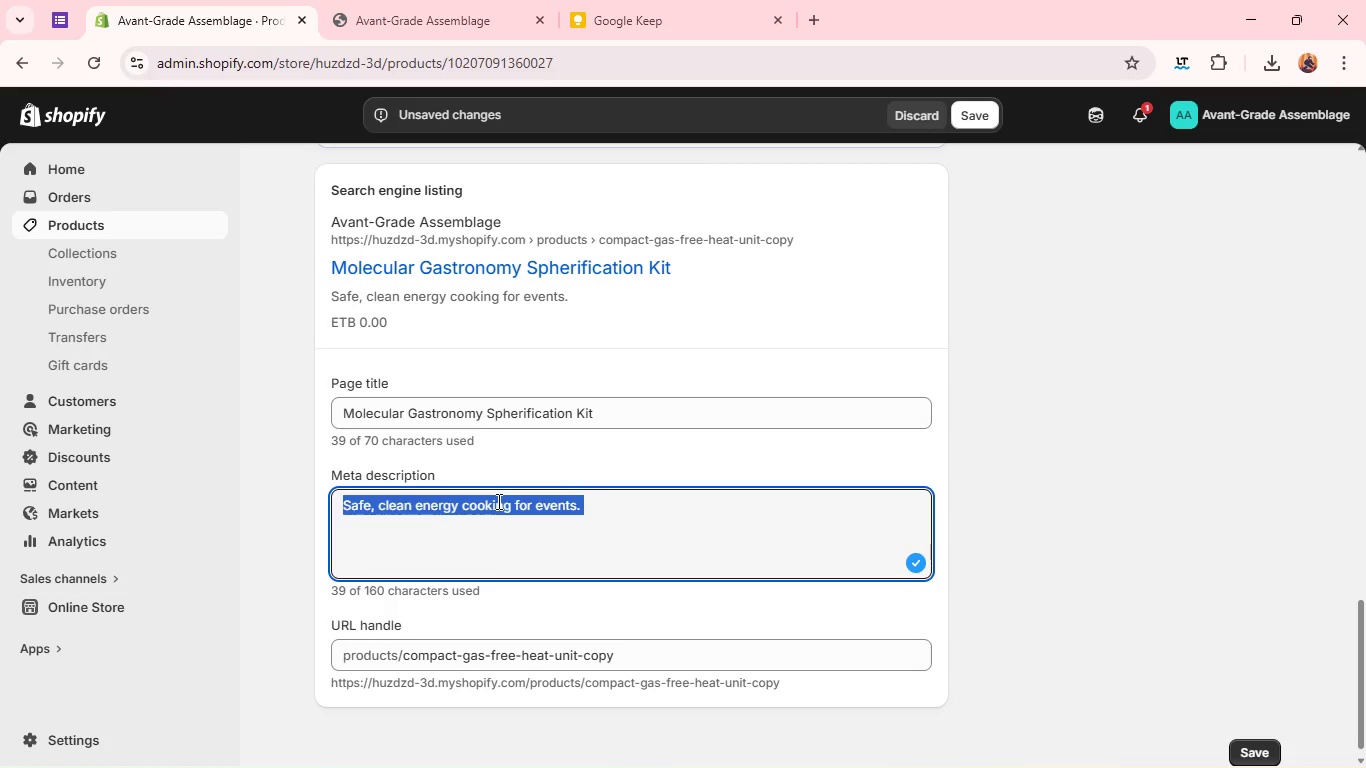 
key(Control+C)
 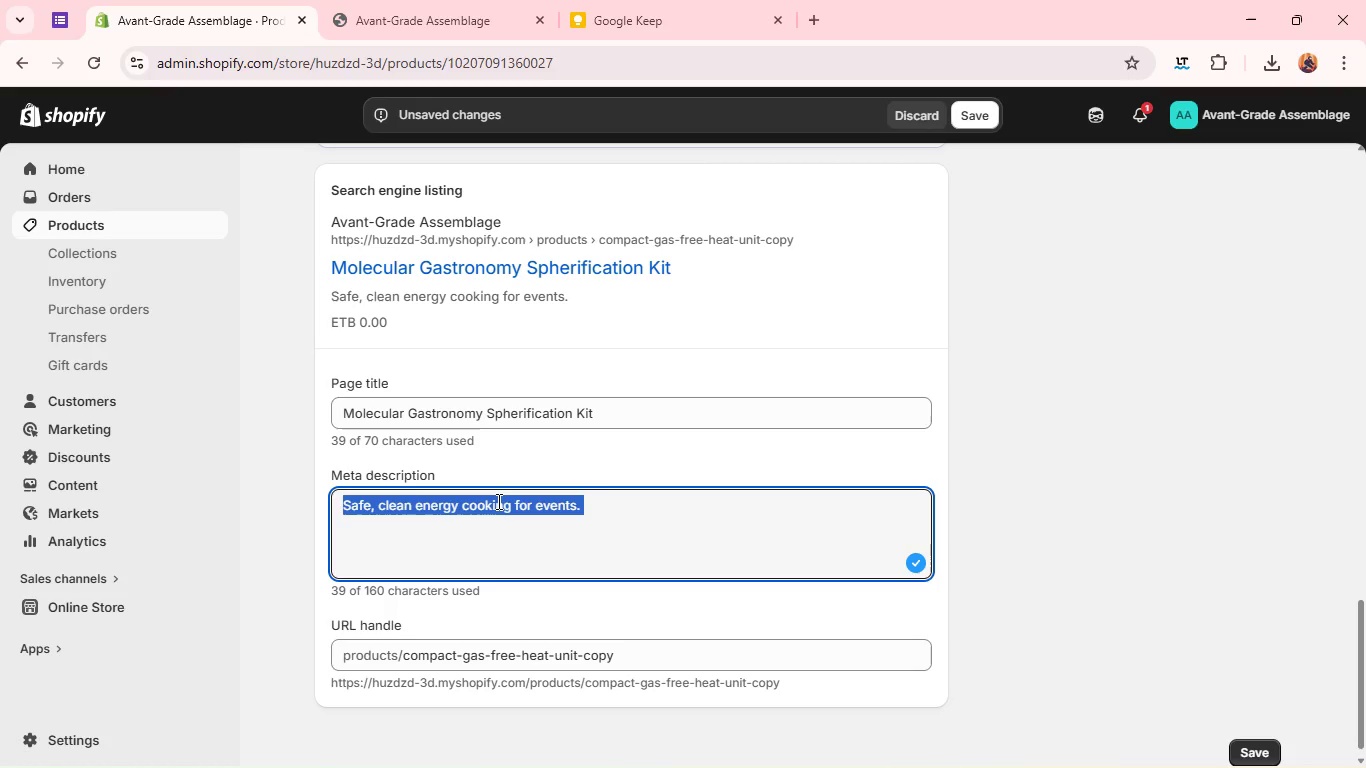 
type(reat )
key(Backspace)
type(Create )
 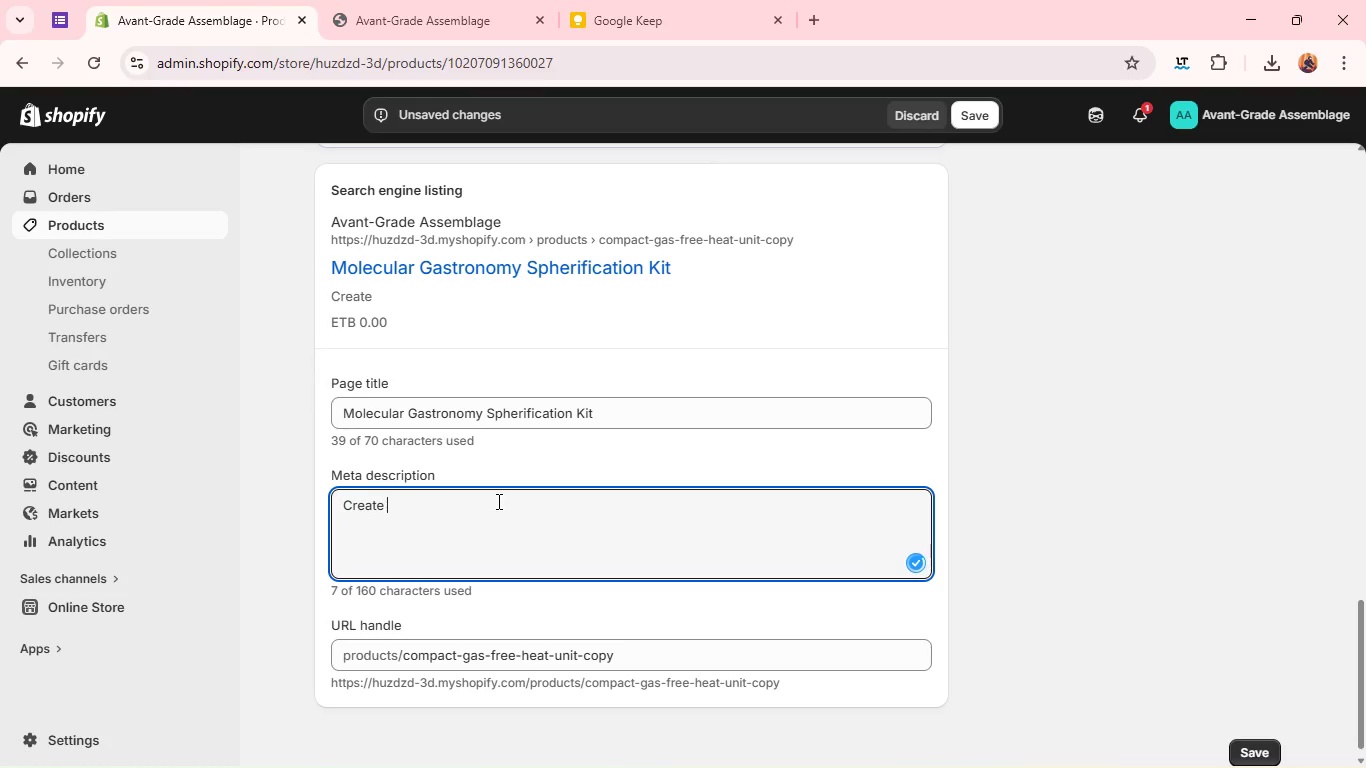 
type(edibke)
key(Backspace)
key(Backspace)
type(le spheres like professional chefs.)
 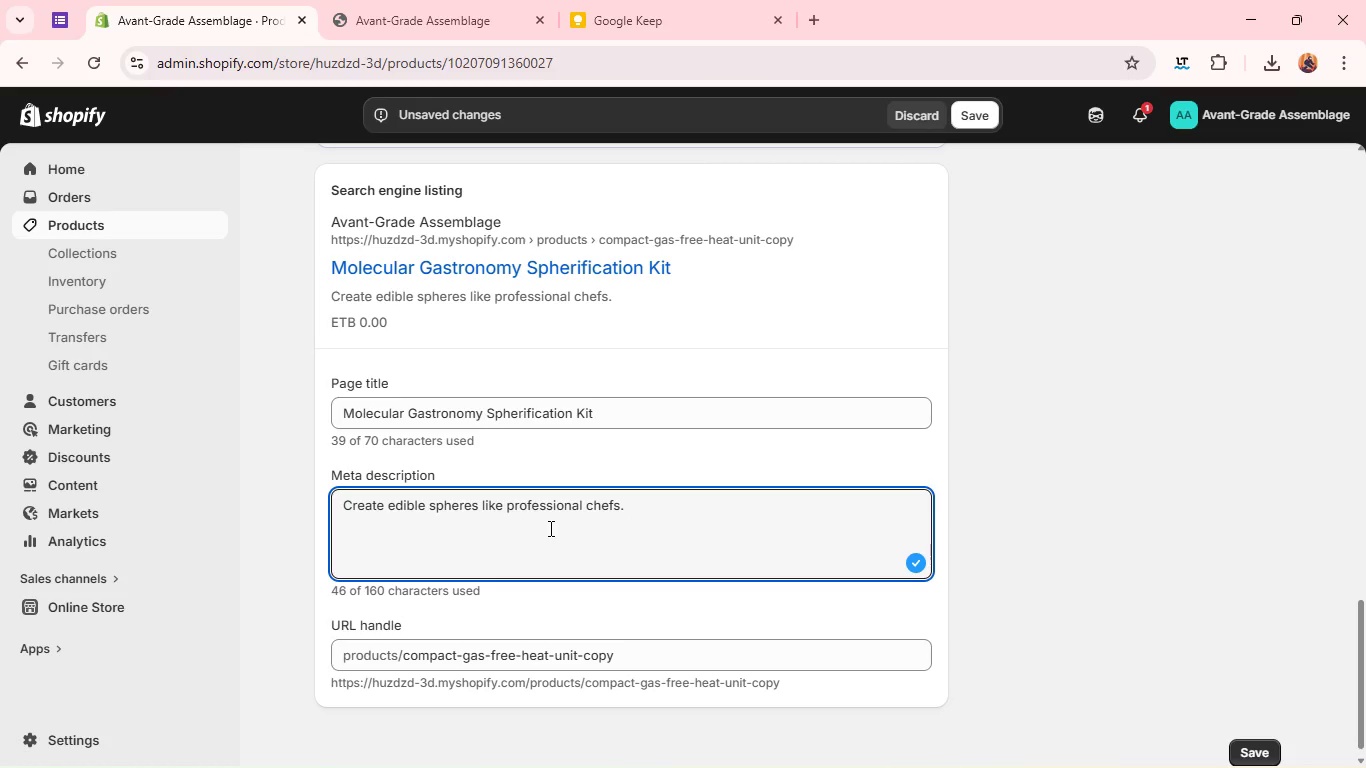 
wait(9.02)
 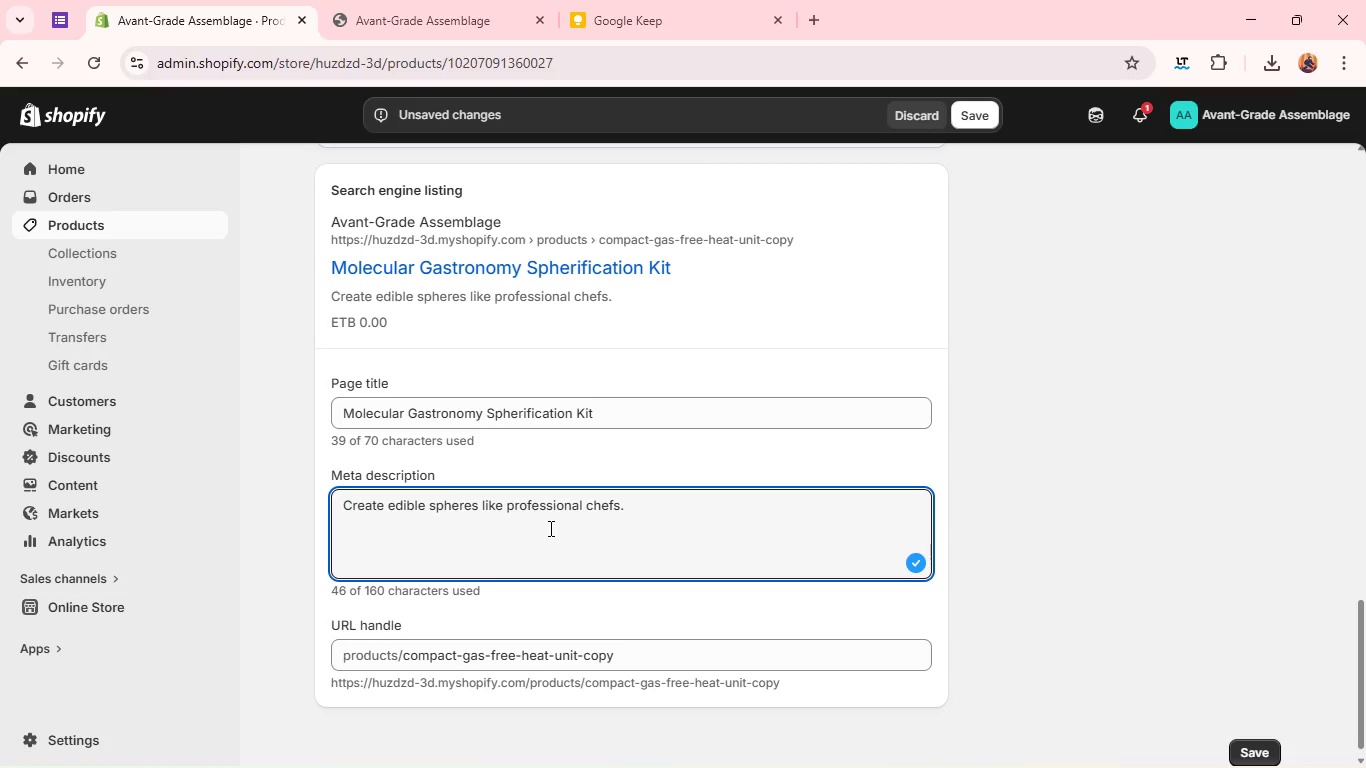 
left_click([1244, 742])
 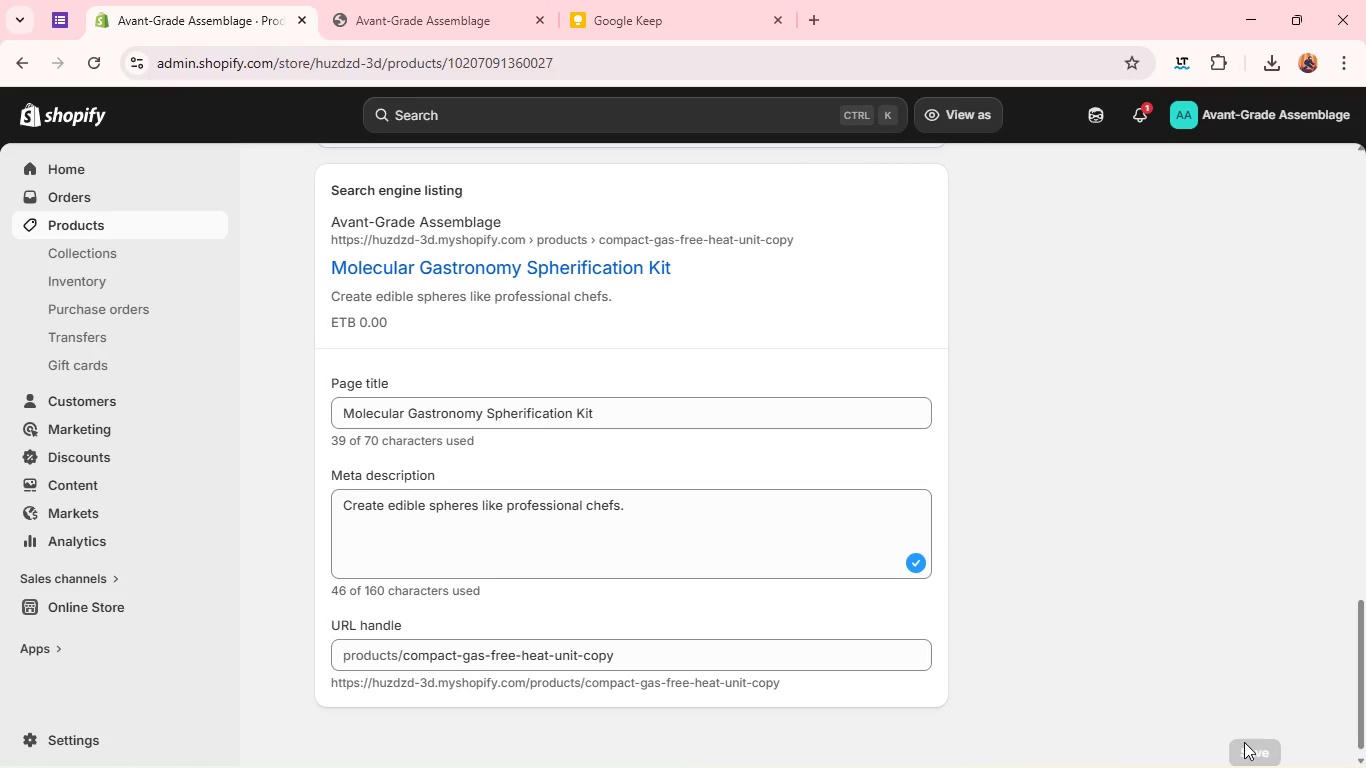 
wait(17.67)
 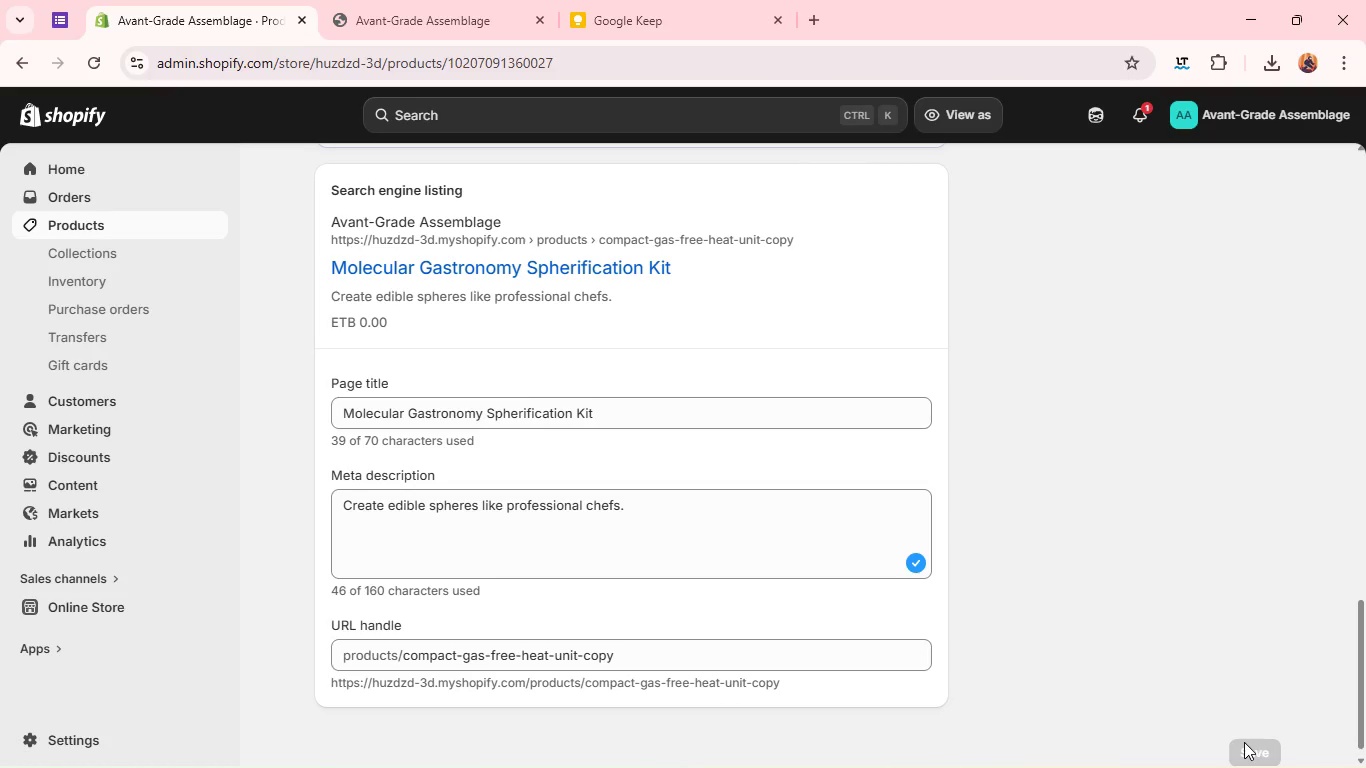 
left_click([915, 183])
 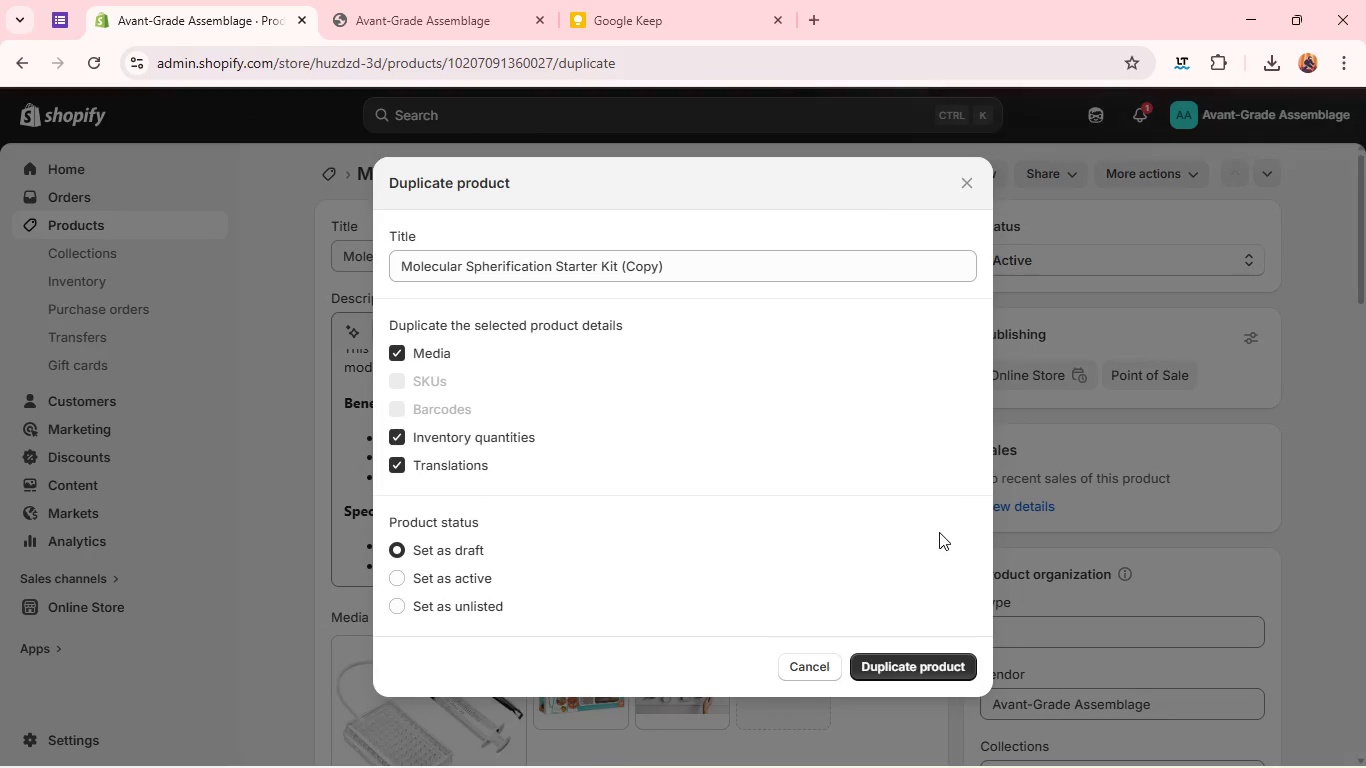 
left_click([928, 664])
 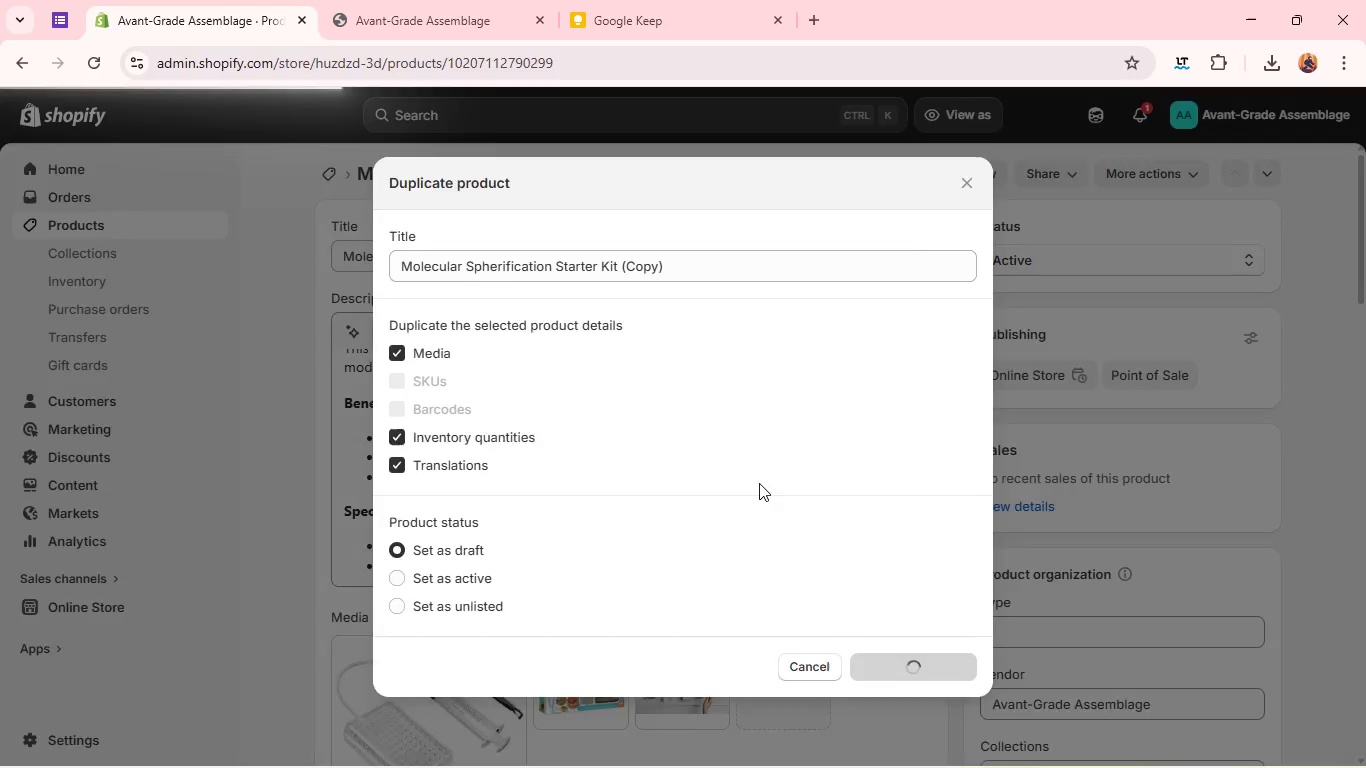 
wait(7.0)
 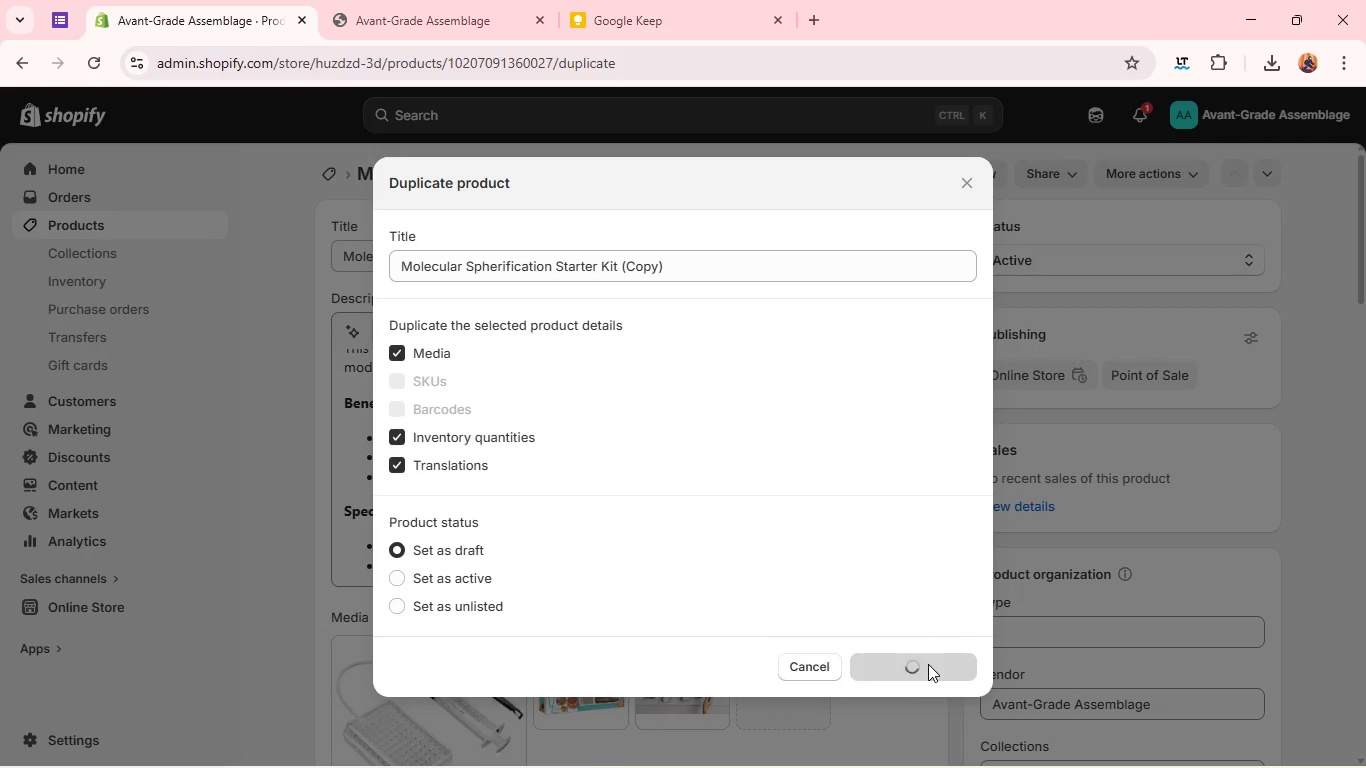 
double_click([677, 255])
 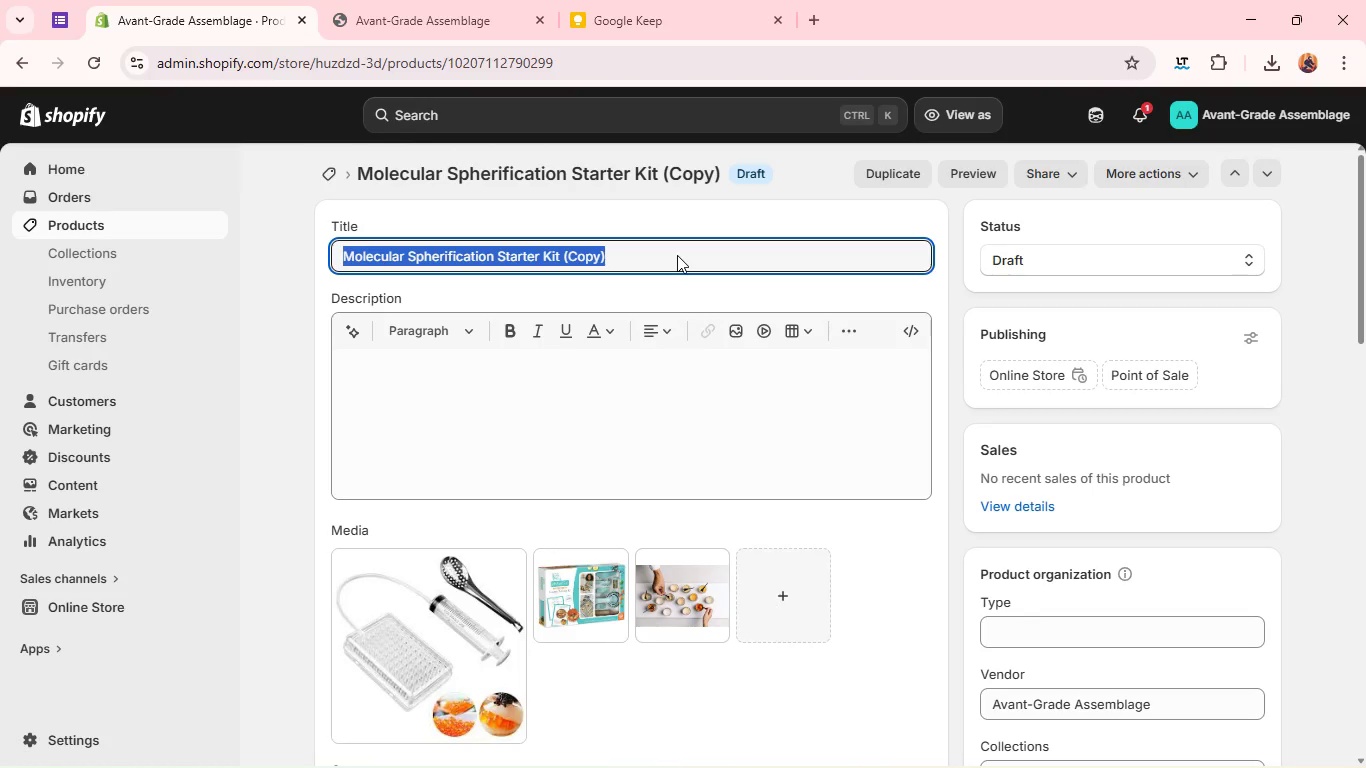 
triple_click([677, 255])
 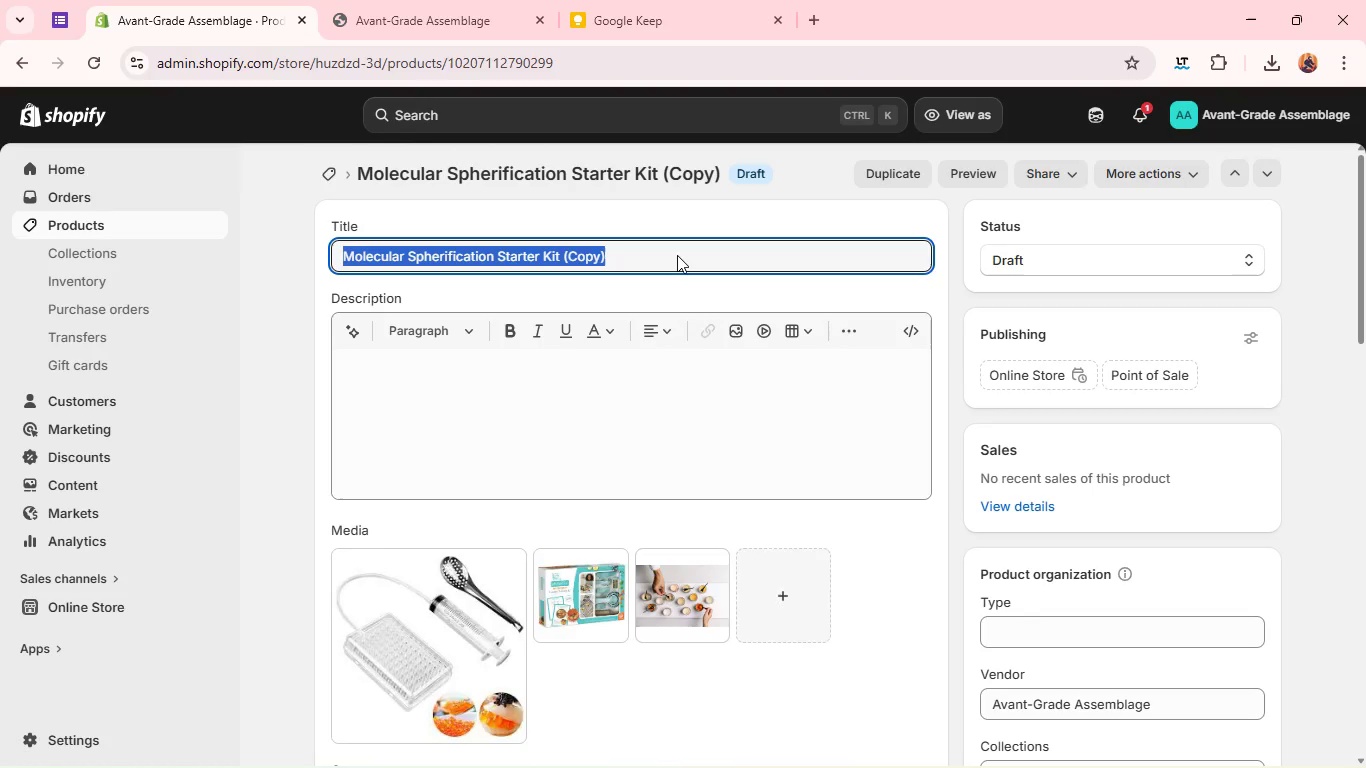 
triple_click([677, 255])
 